 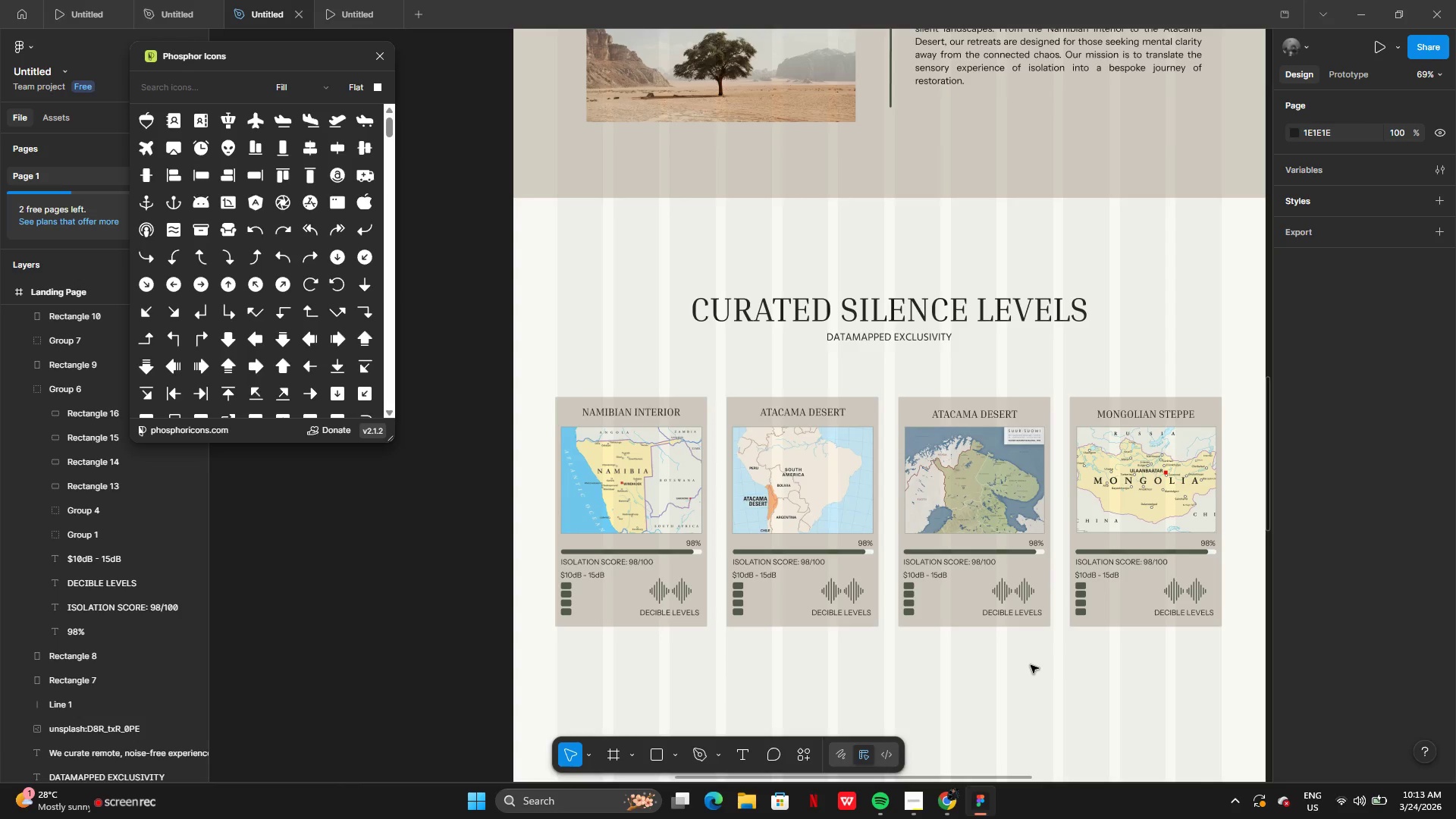 
left_click_drag(start_coordinate=[510, 301], to_coordinate=[649, 601])
 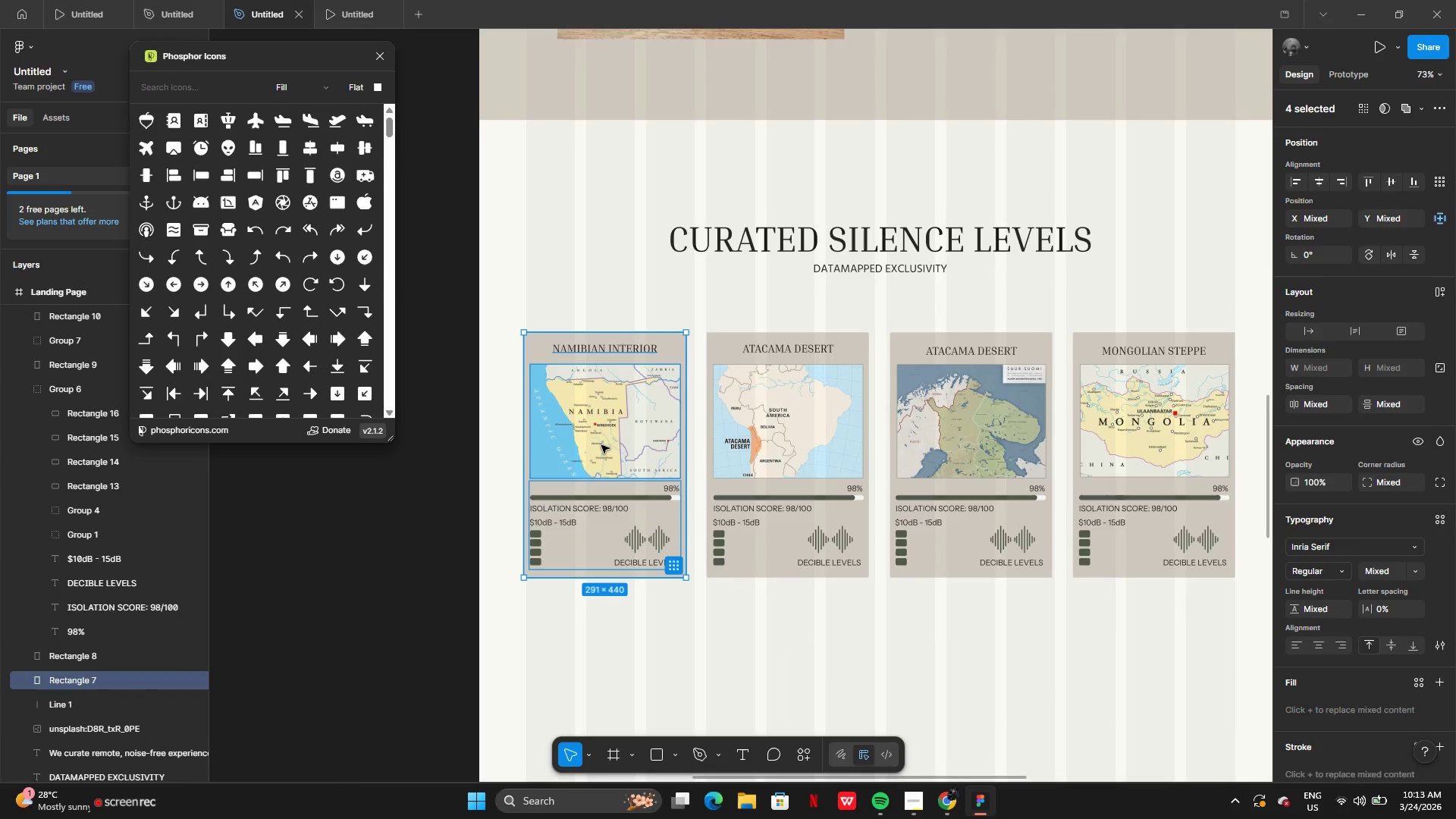 
key(Control+G)
 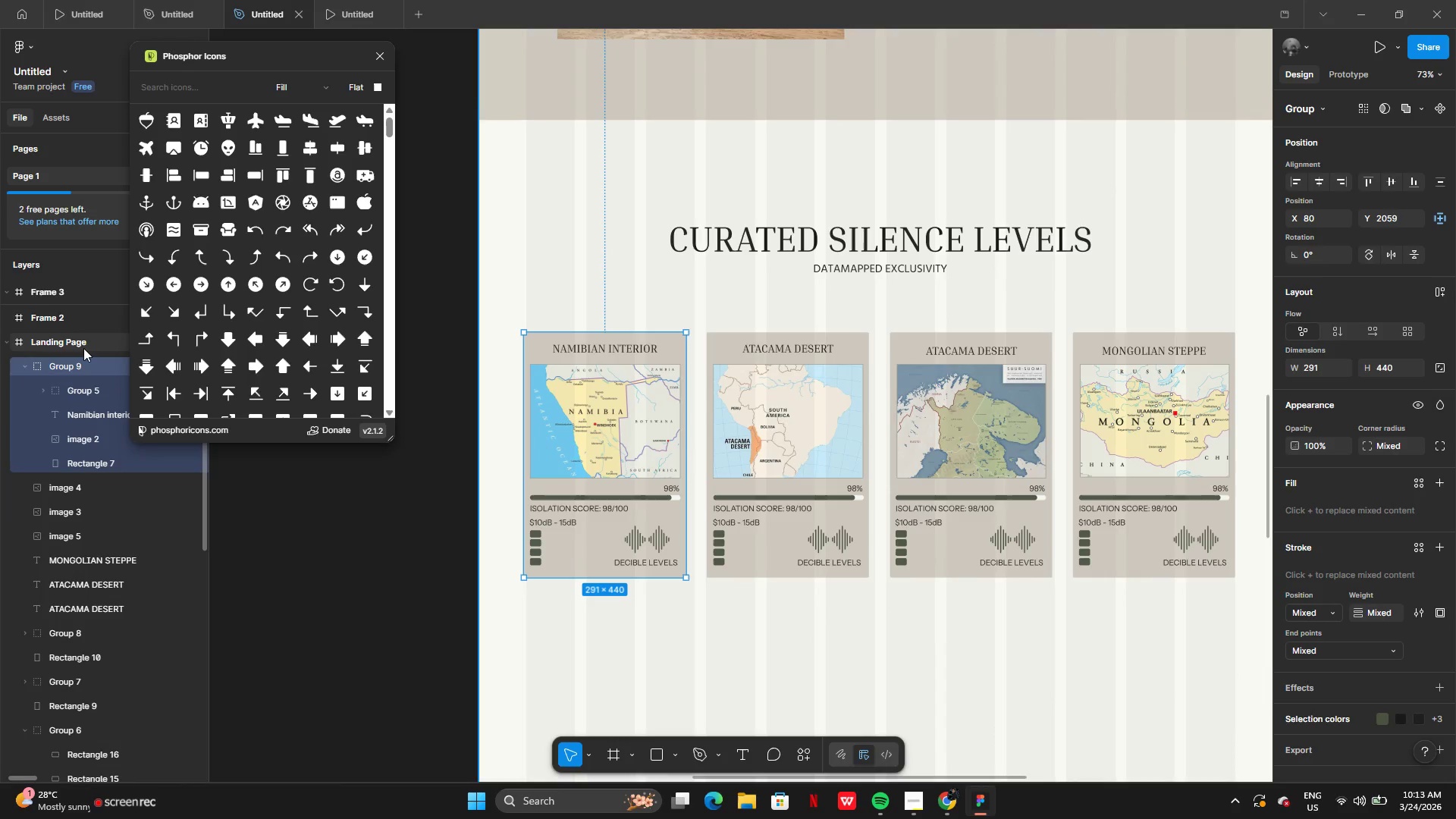 
left_click([80, 366])
 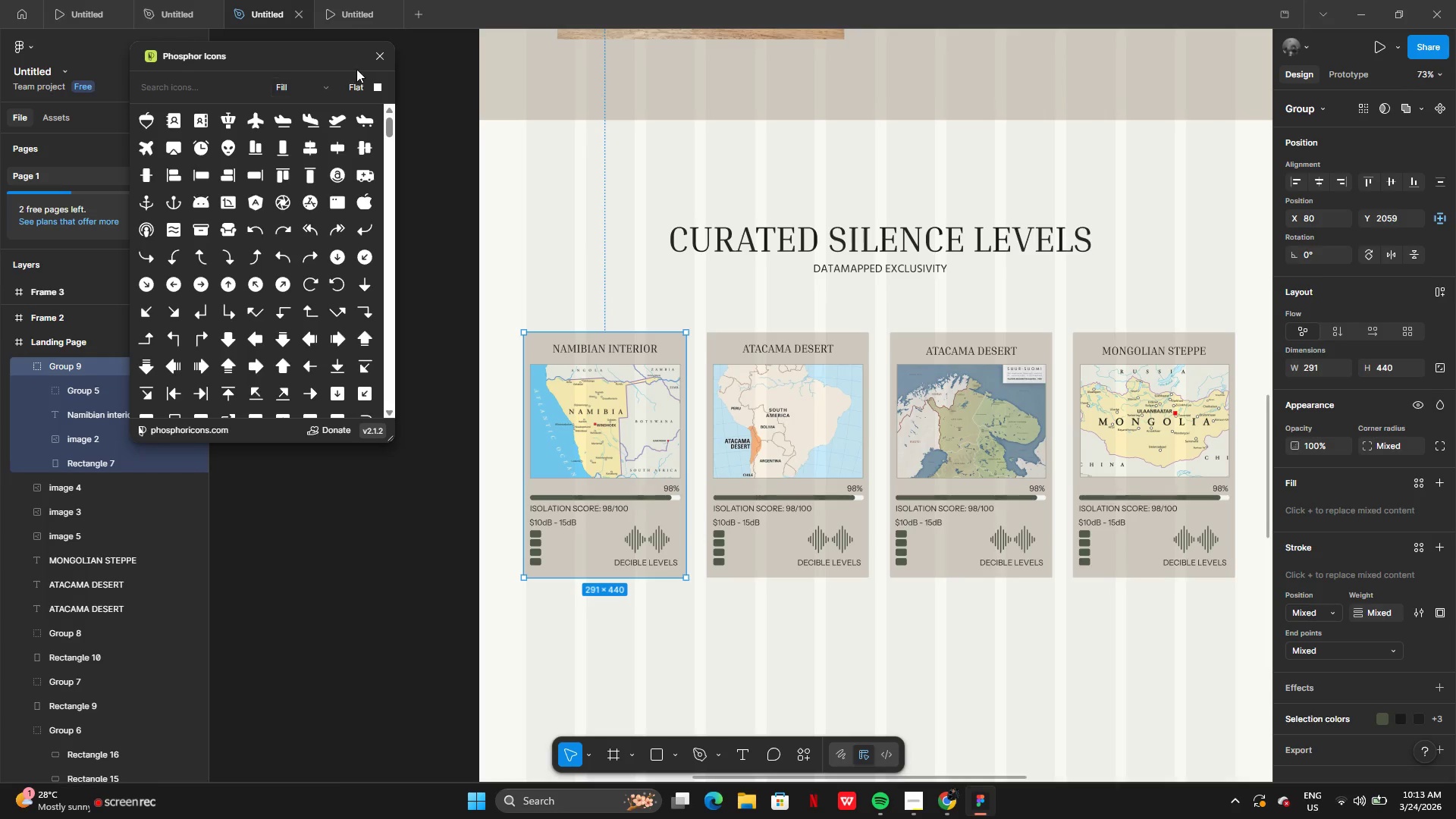 
left_click([371, 55])
 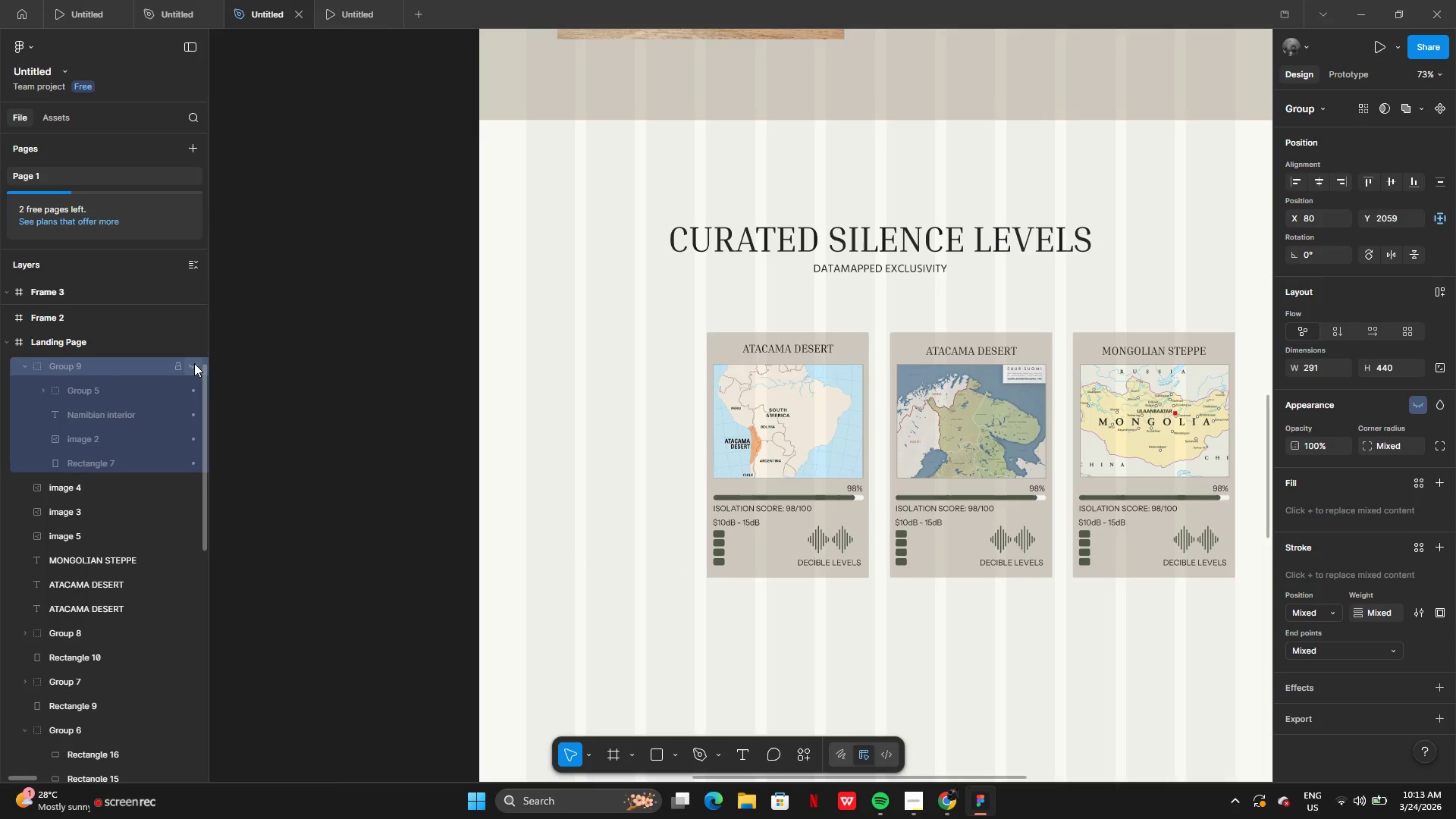 
double_click([194, 363])
 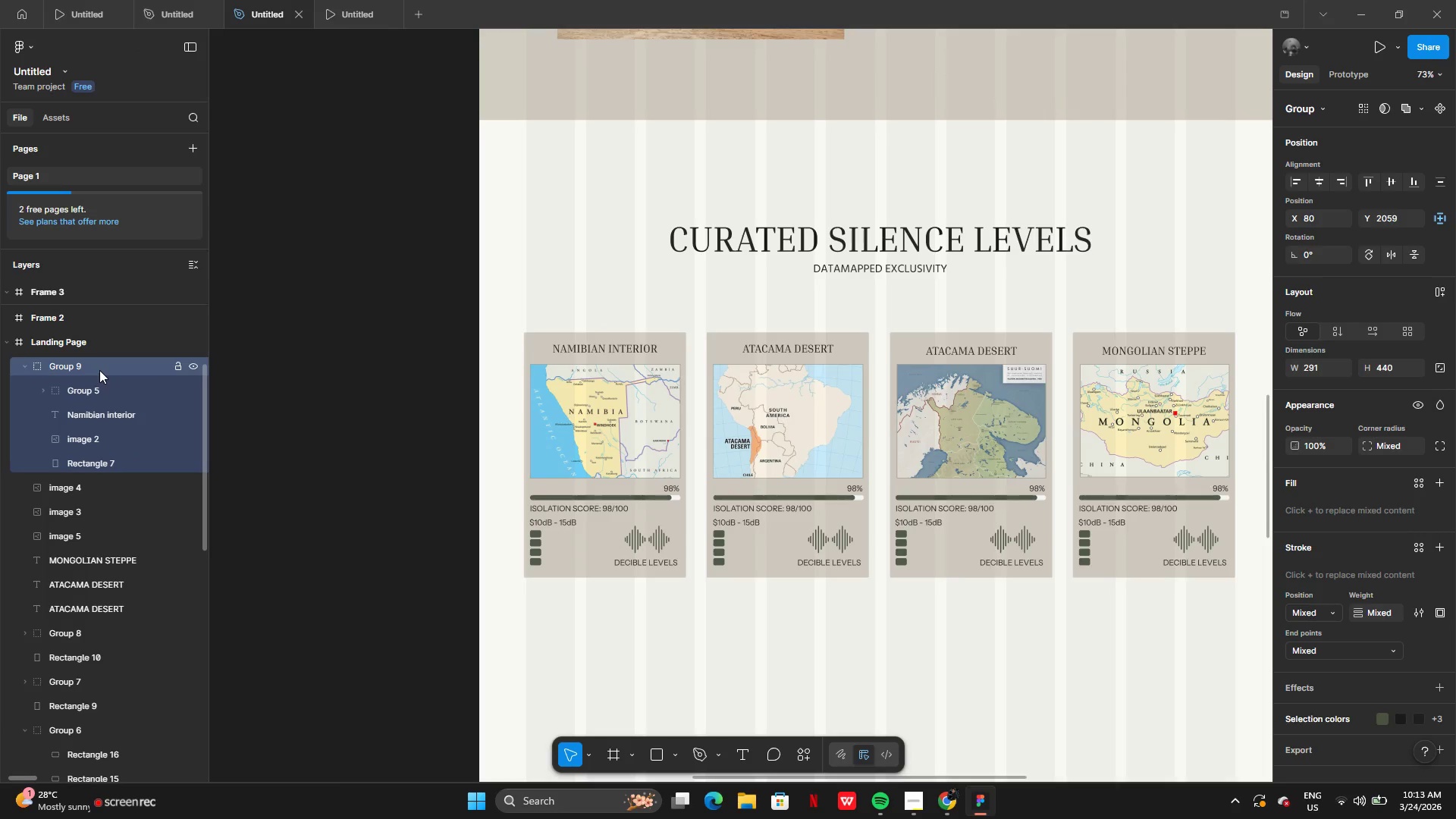 
double_click([99, 370])
 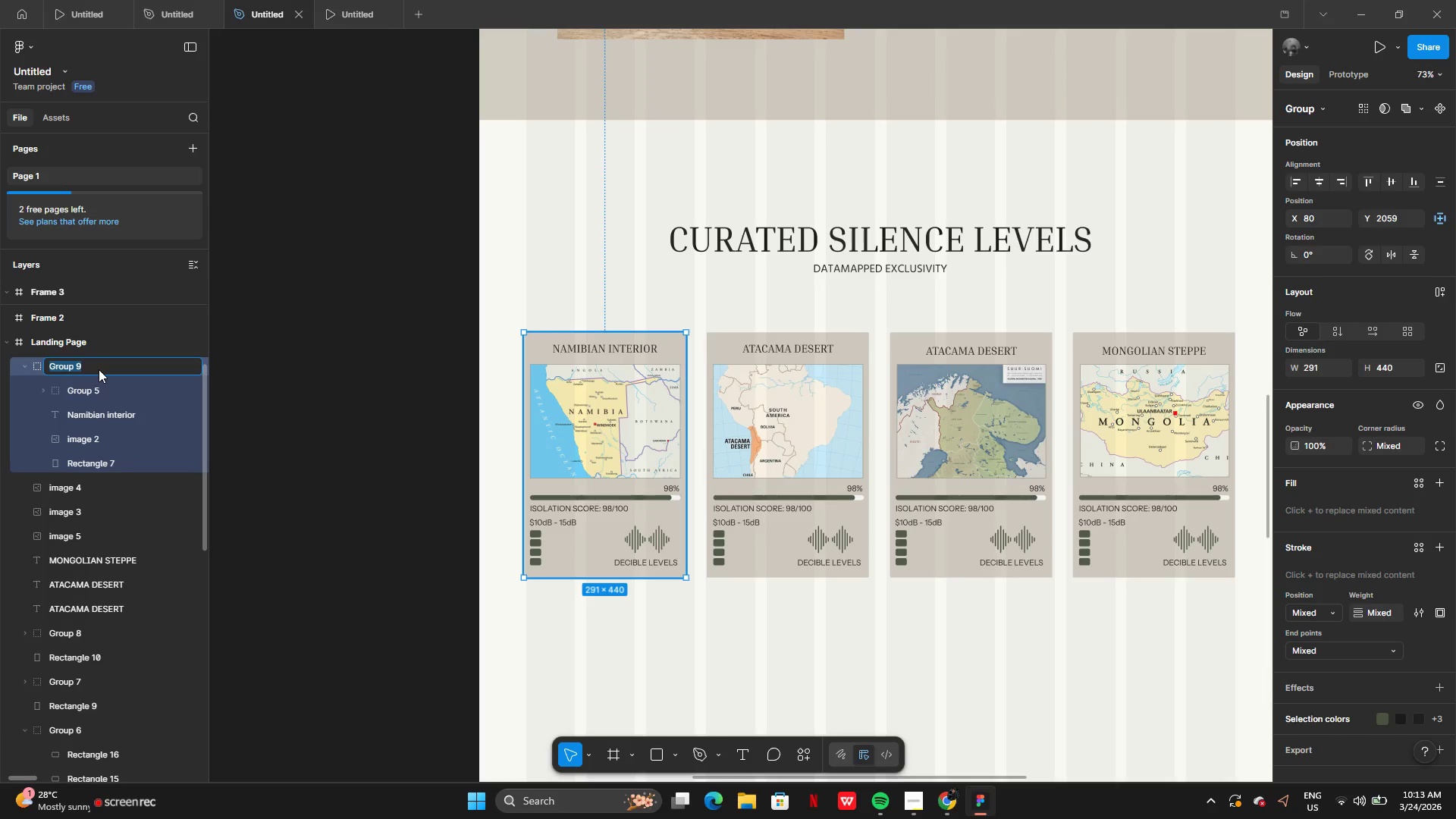 
type(Crad)
key(Backspace)
key(Backspace)
key(Backspace)
type(ard1)
key(Backspace)
type( 1)
 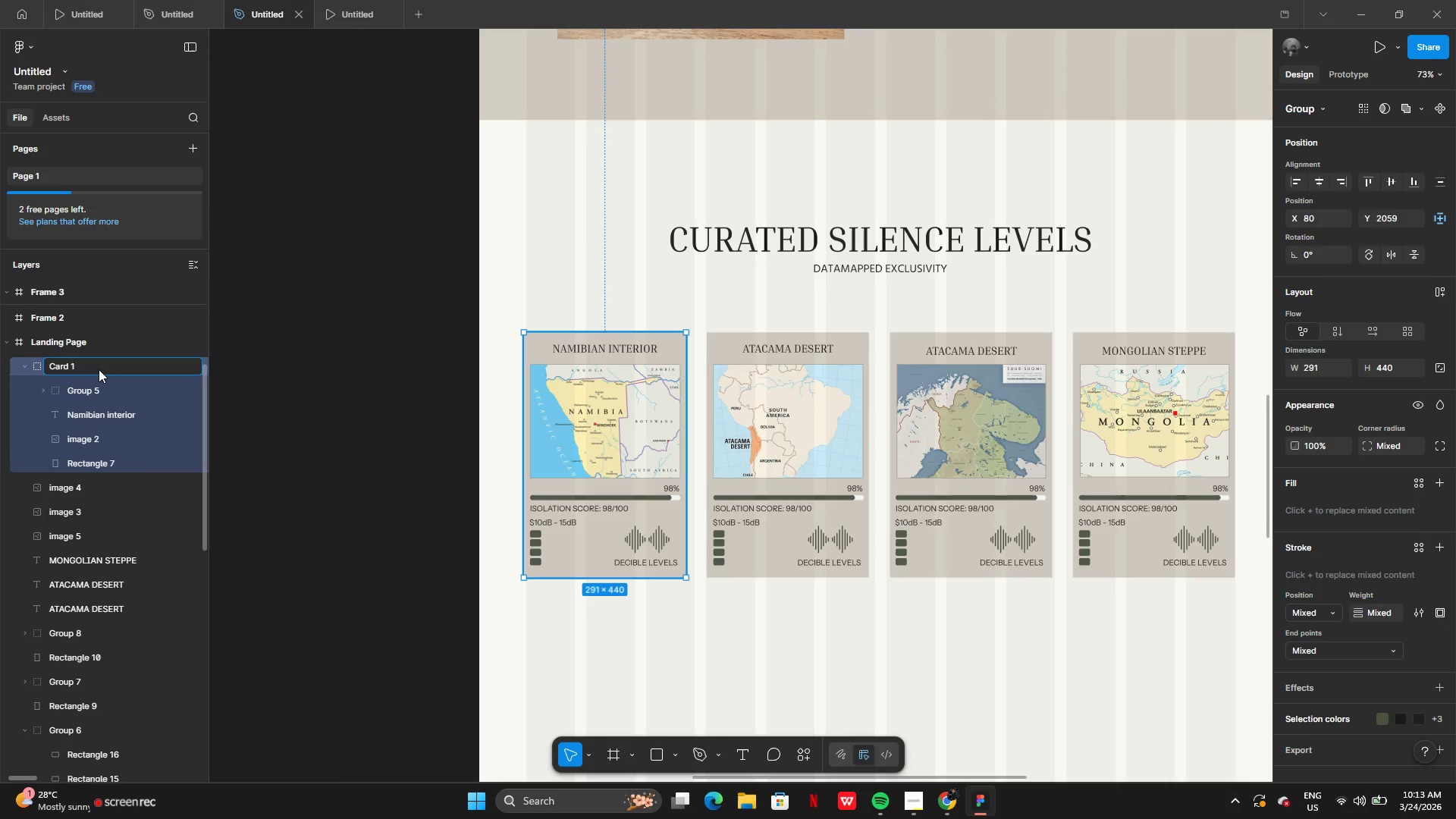 
key(Enter)
 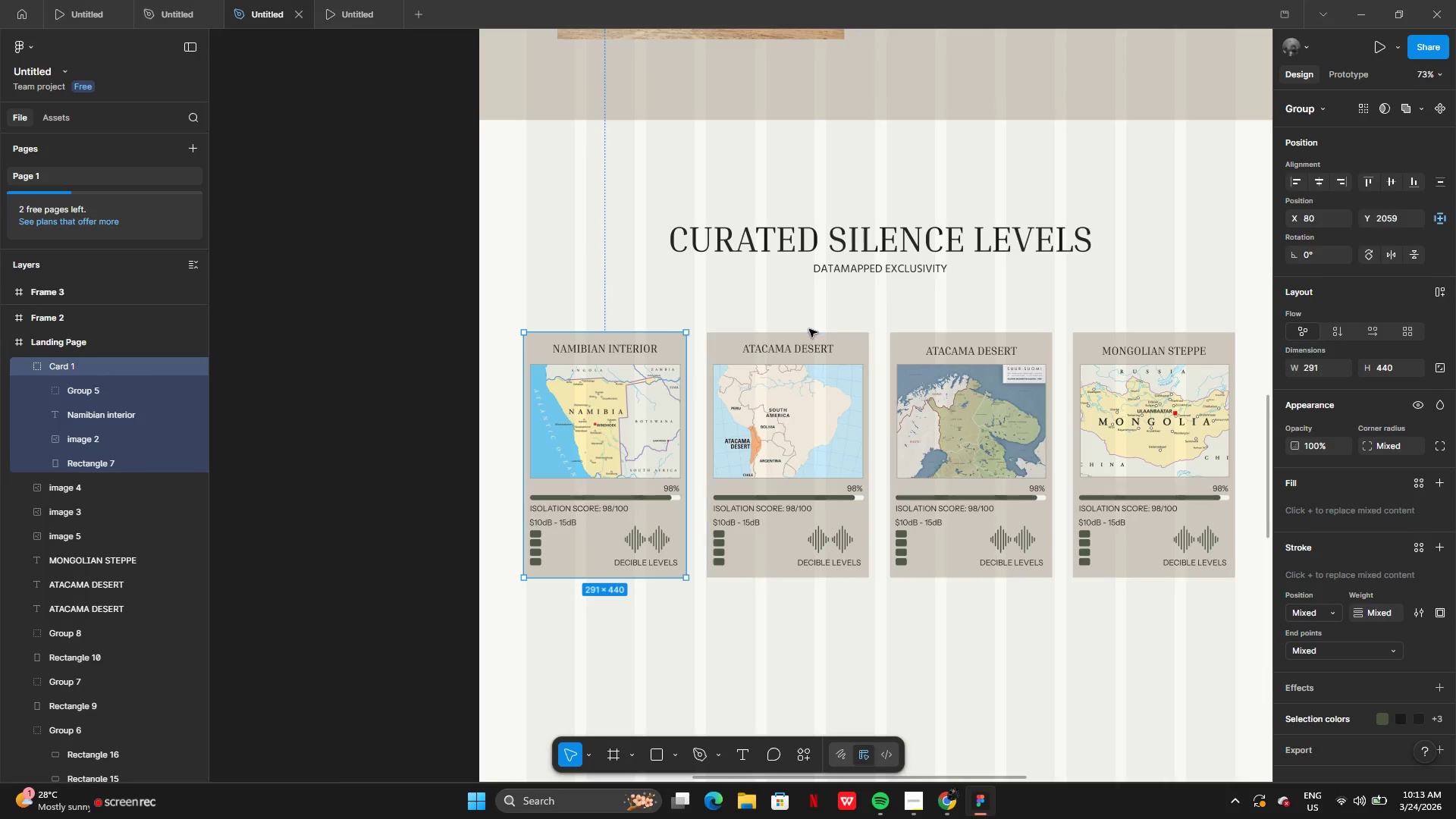 
left_click([786, 312])
 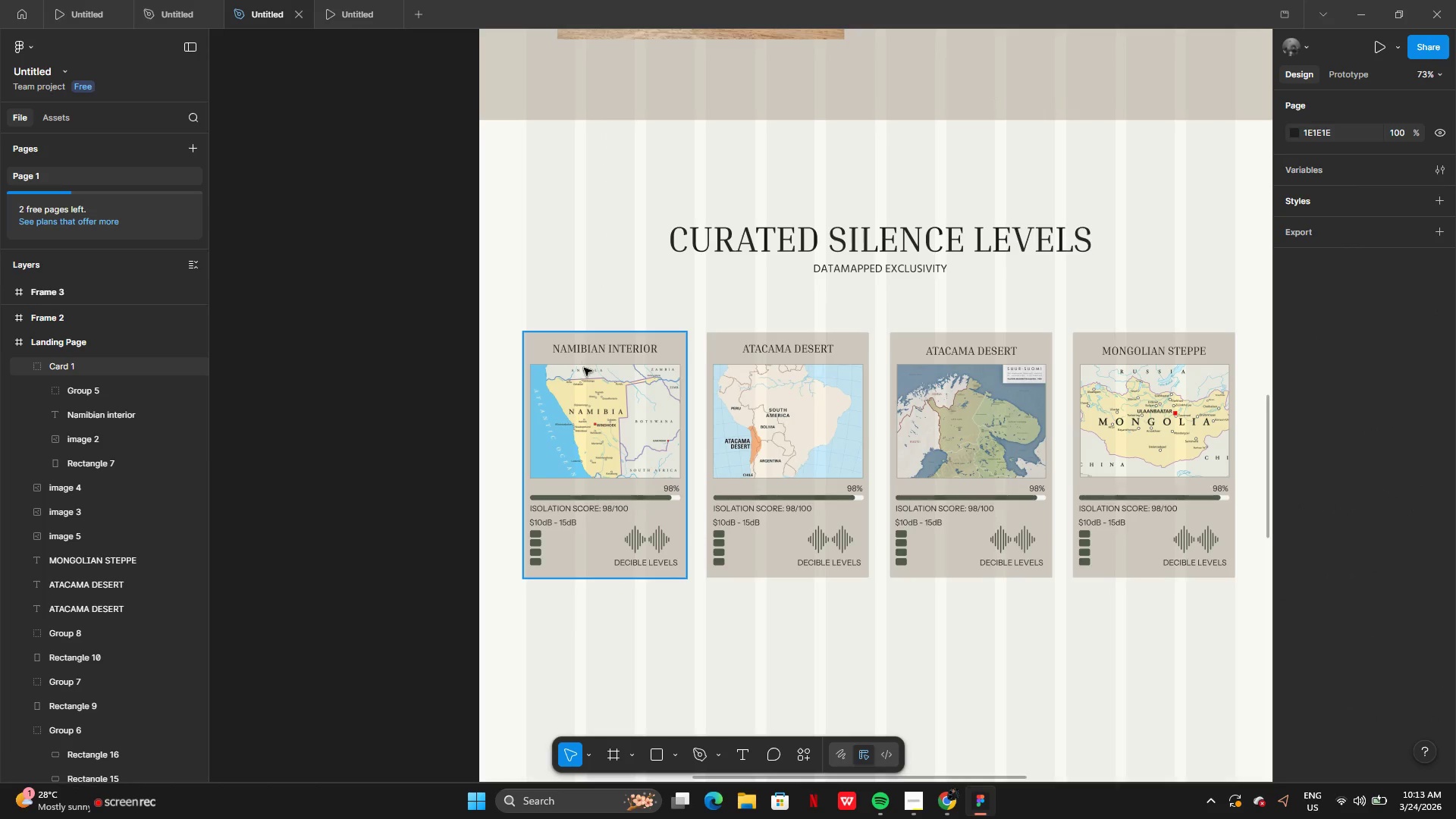 
left_click([584, 368])
 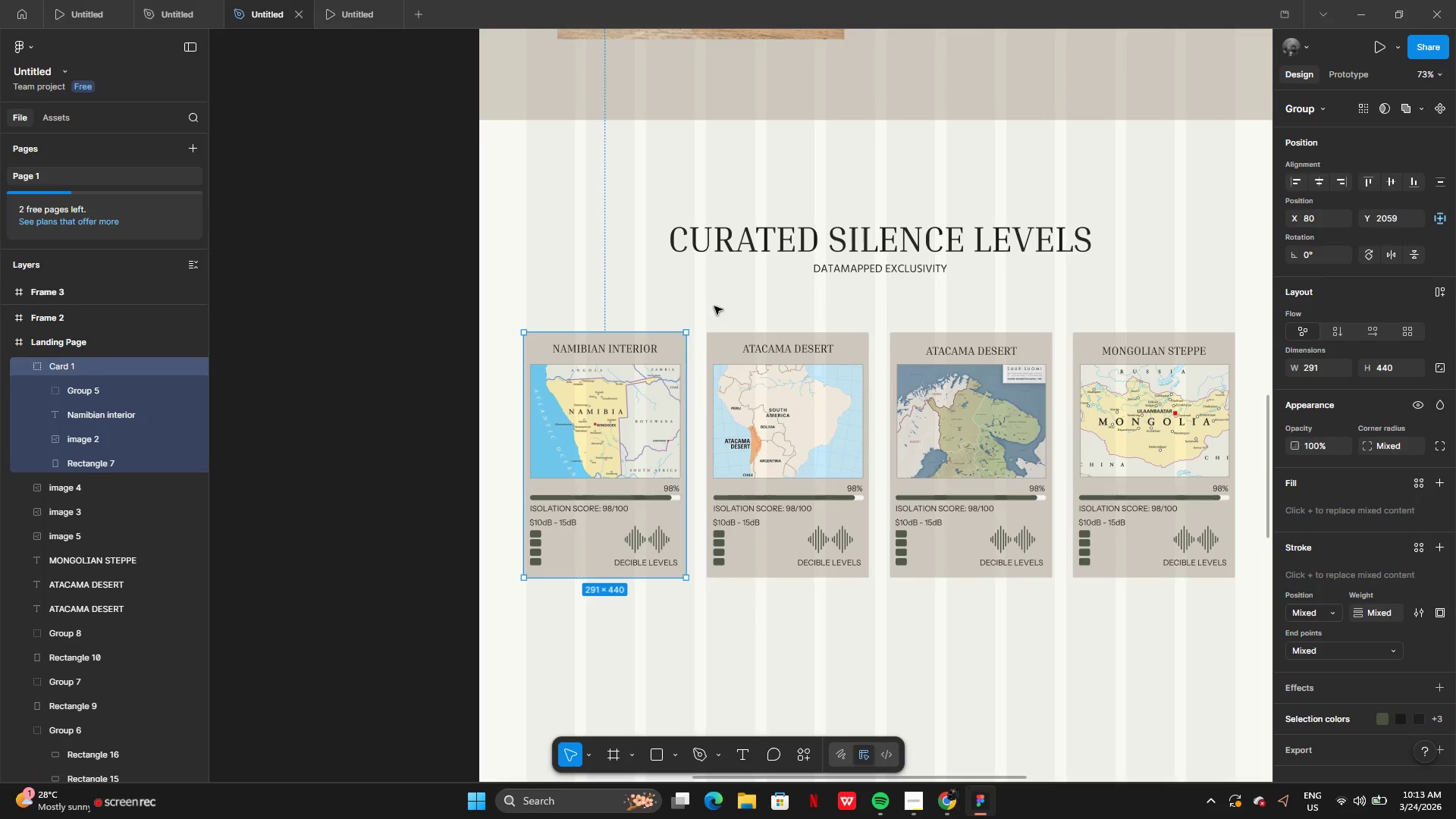 
left_click([715, 305])
 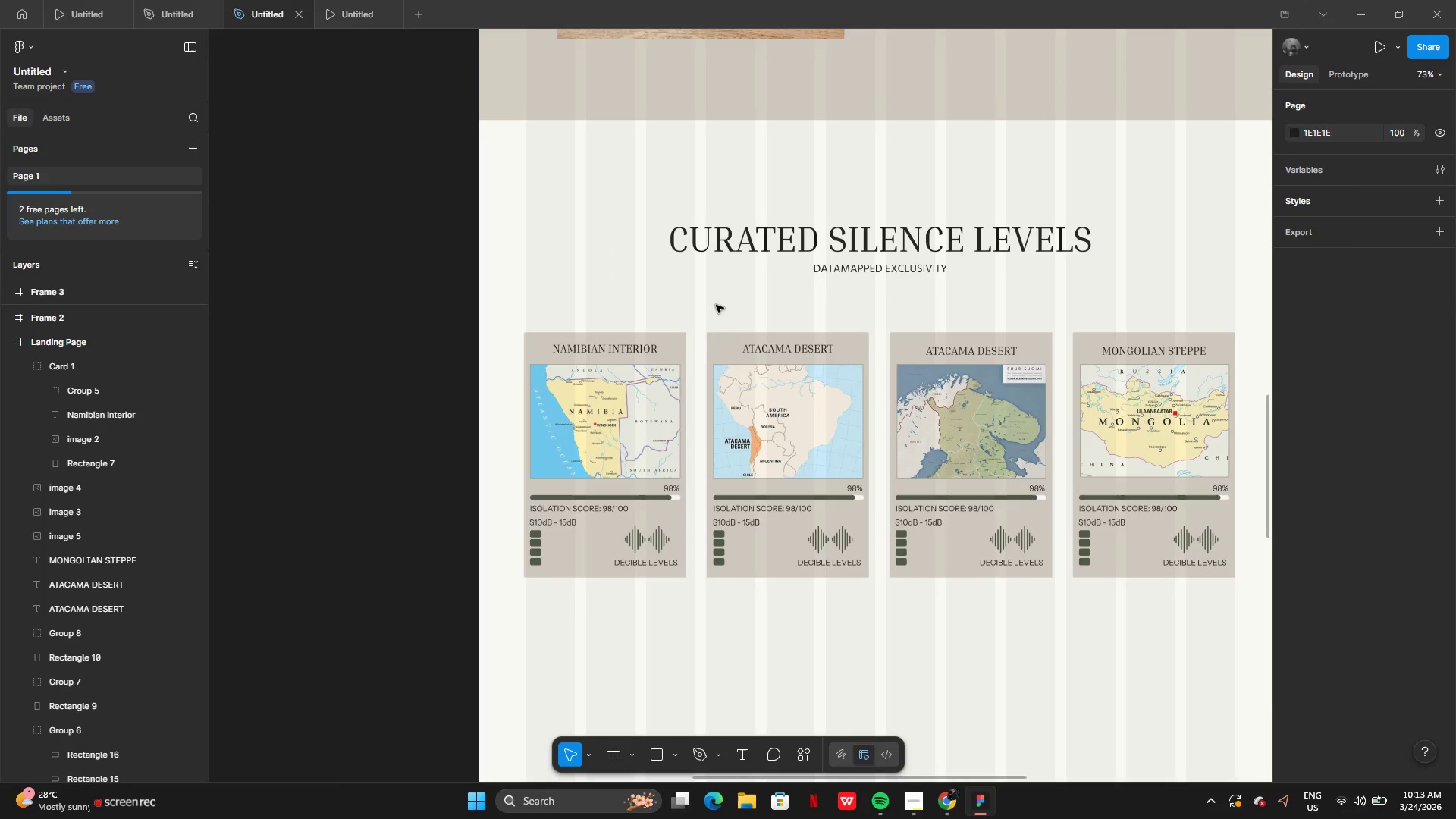 
left_click_drag(start_coordinate=[716, 305], to_coordinate=[807, 595])
 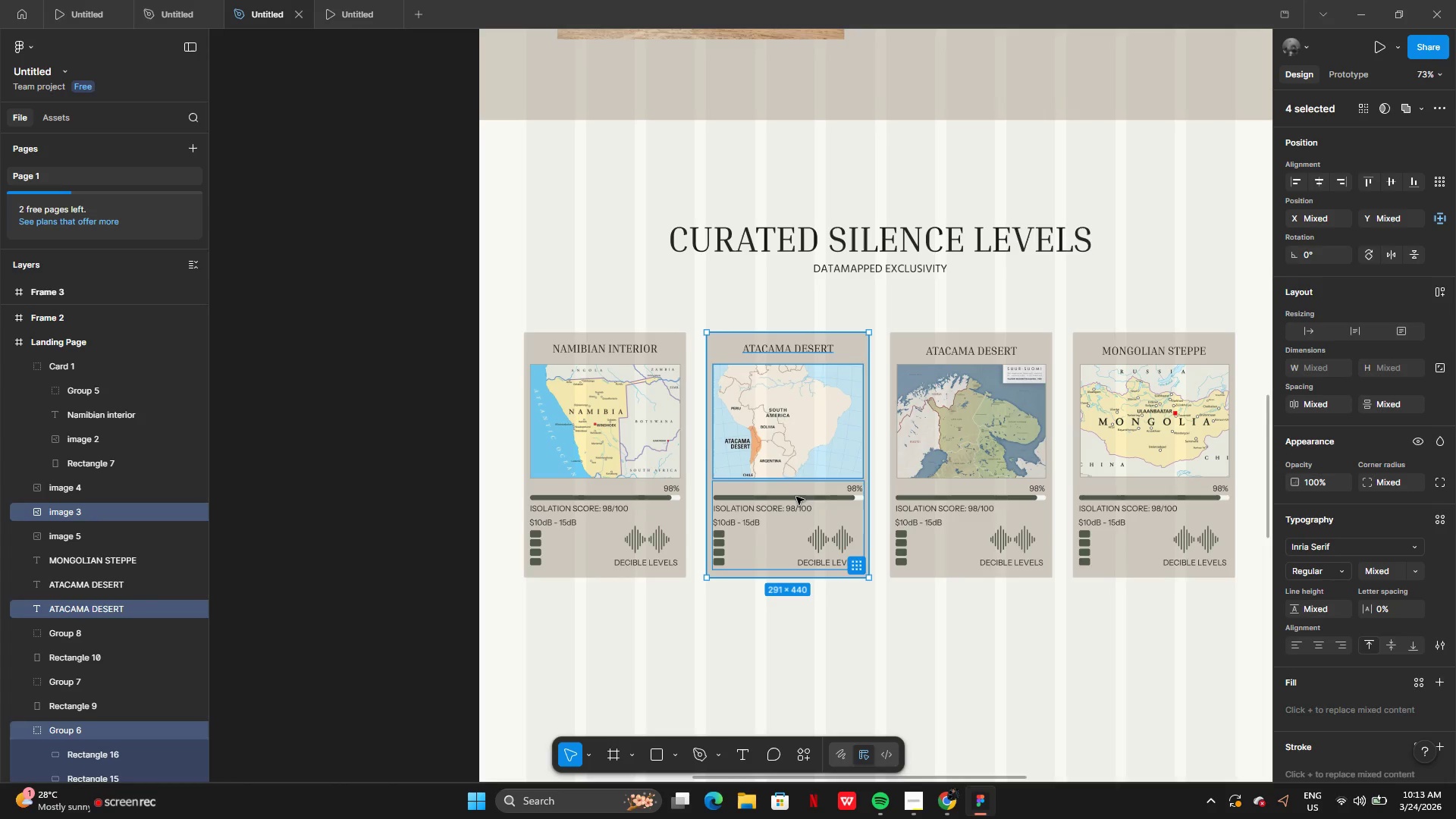 
key(Control+G)
 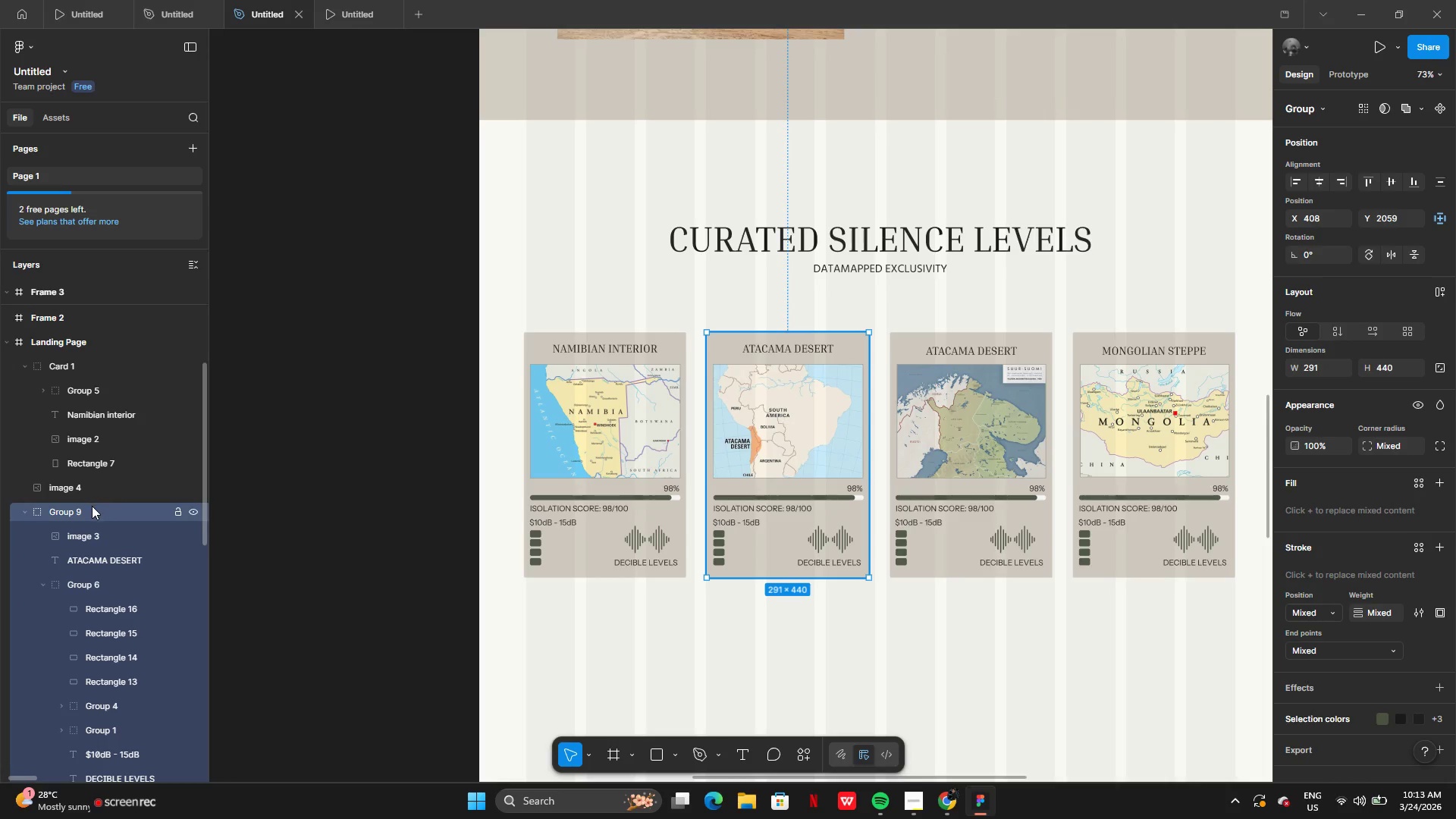 
double_click([92, 506])
 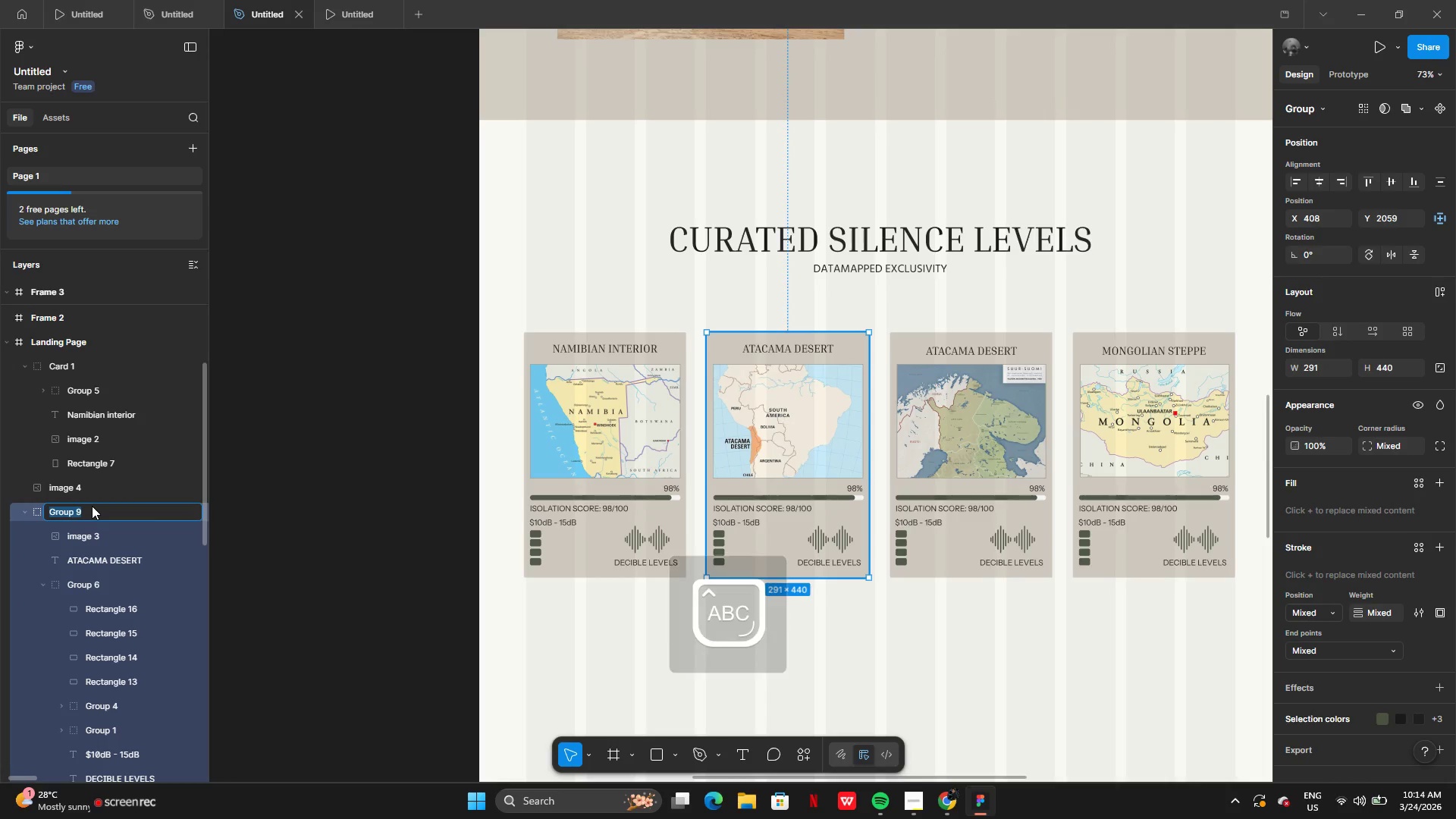 
type(Crad 2)
 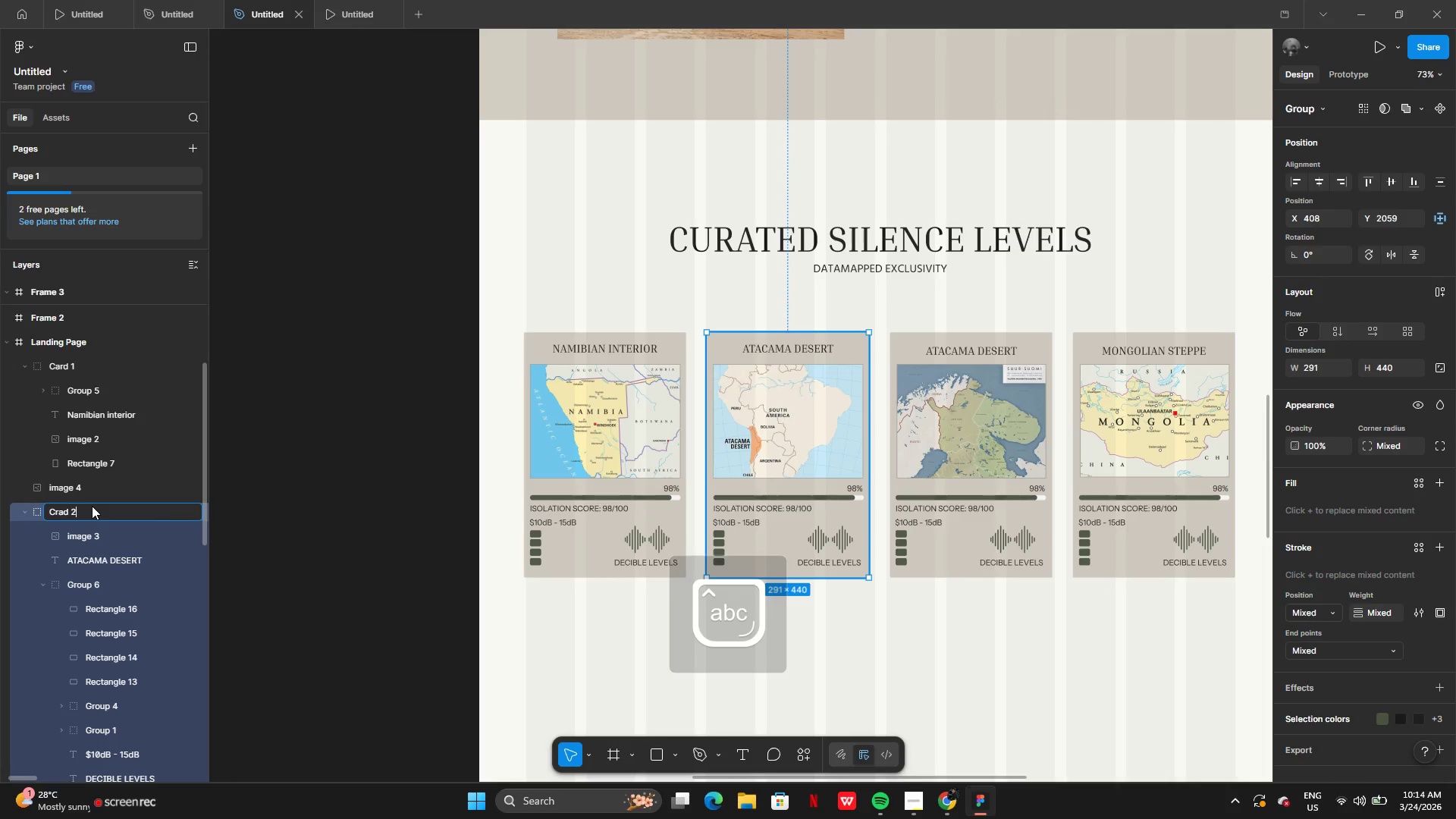 
key(Enter)
 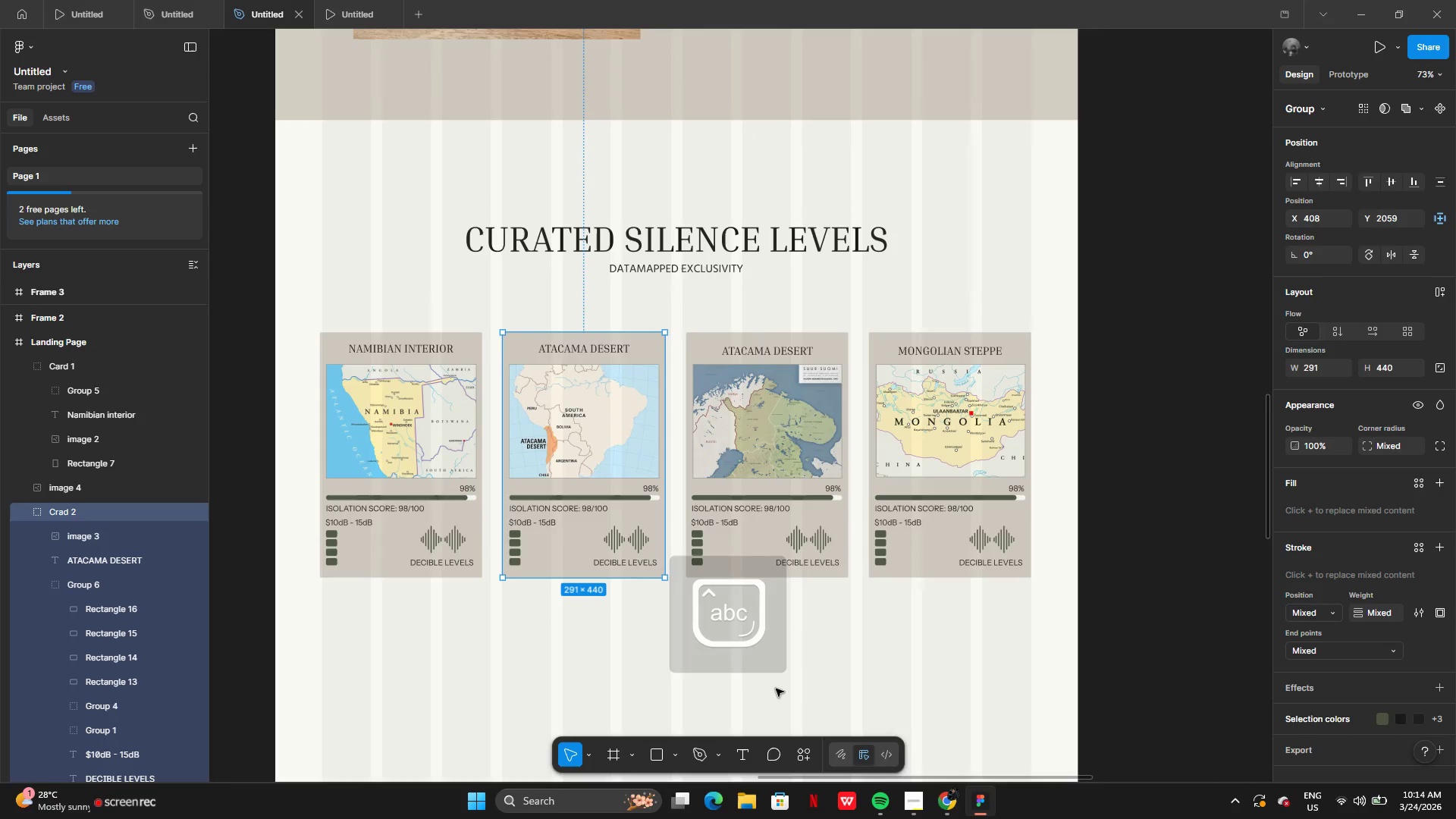 
left_click([824, 661])
 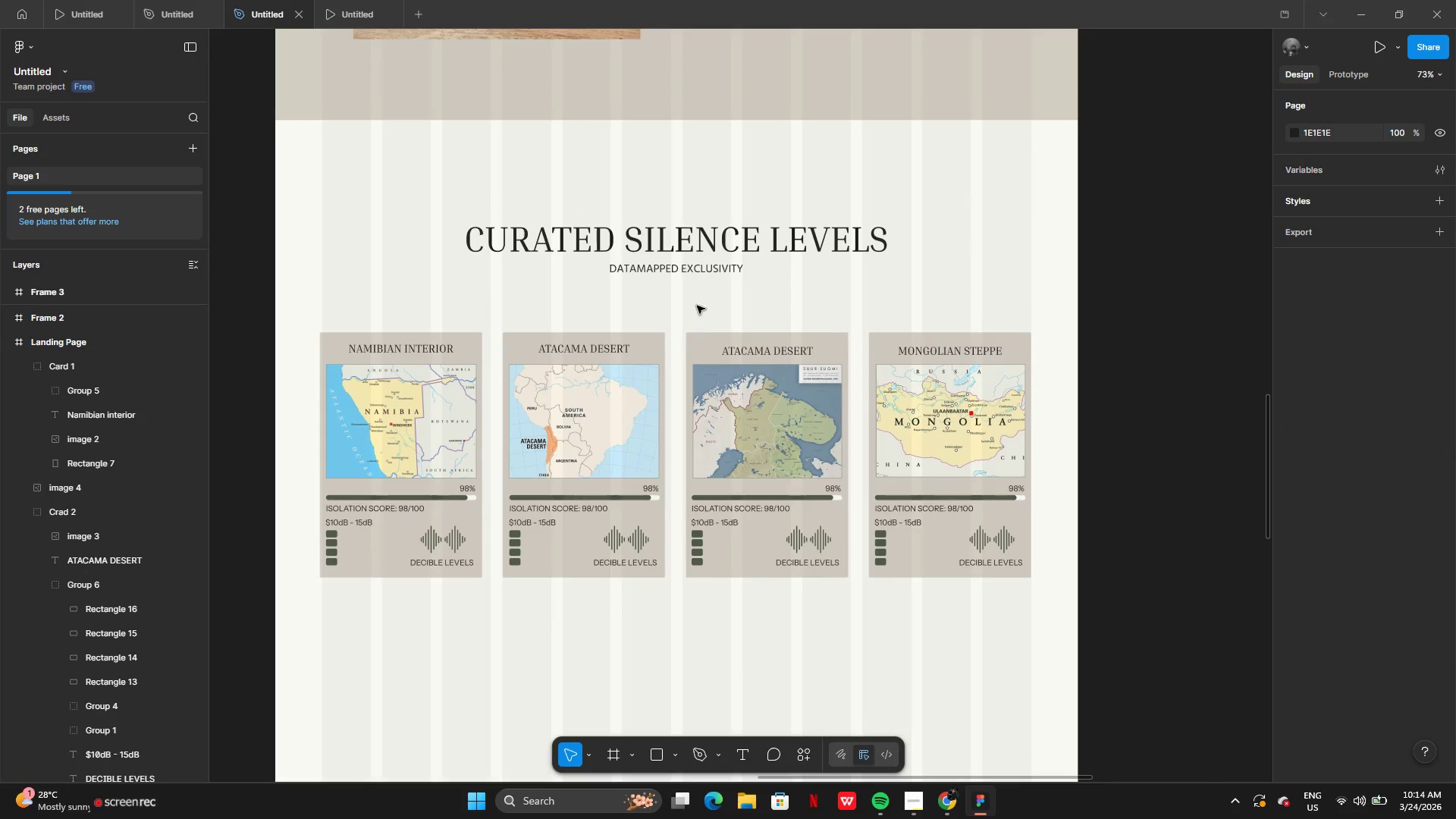 
left_click_drag(start_coordinate=[697, 306], to_coordinate=[805, 642])
 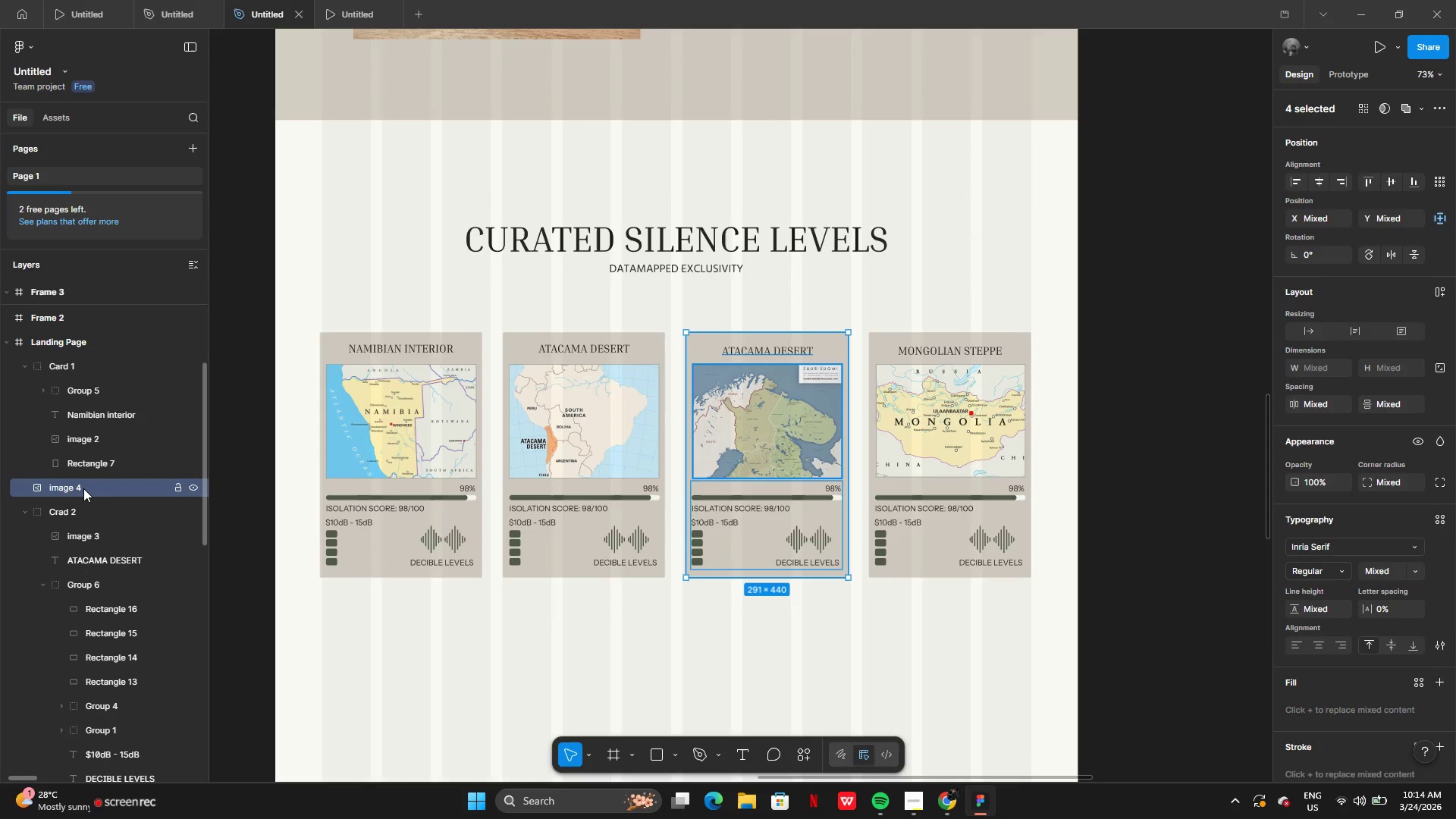 
double_click([83, 488])
 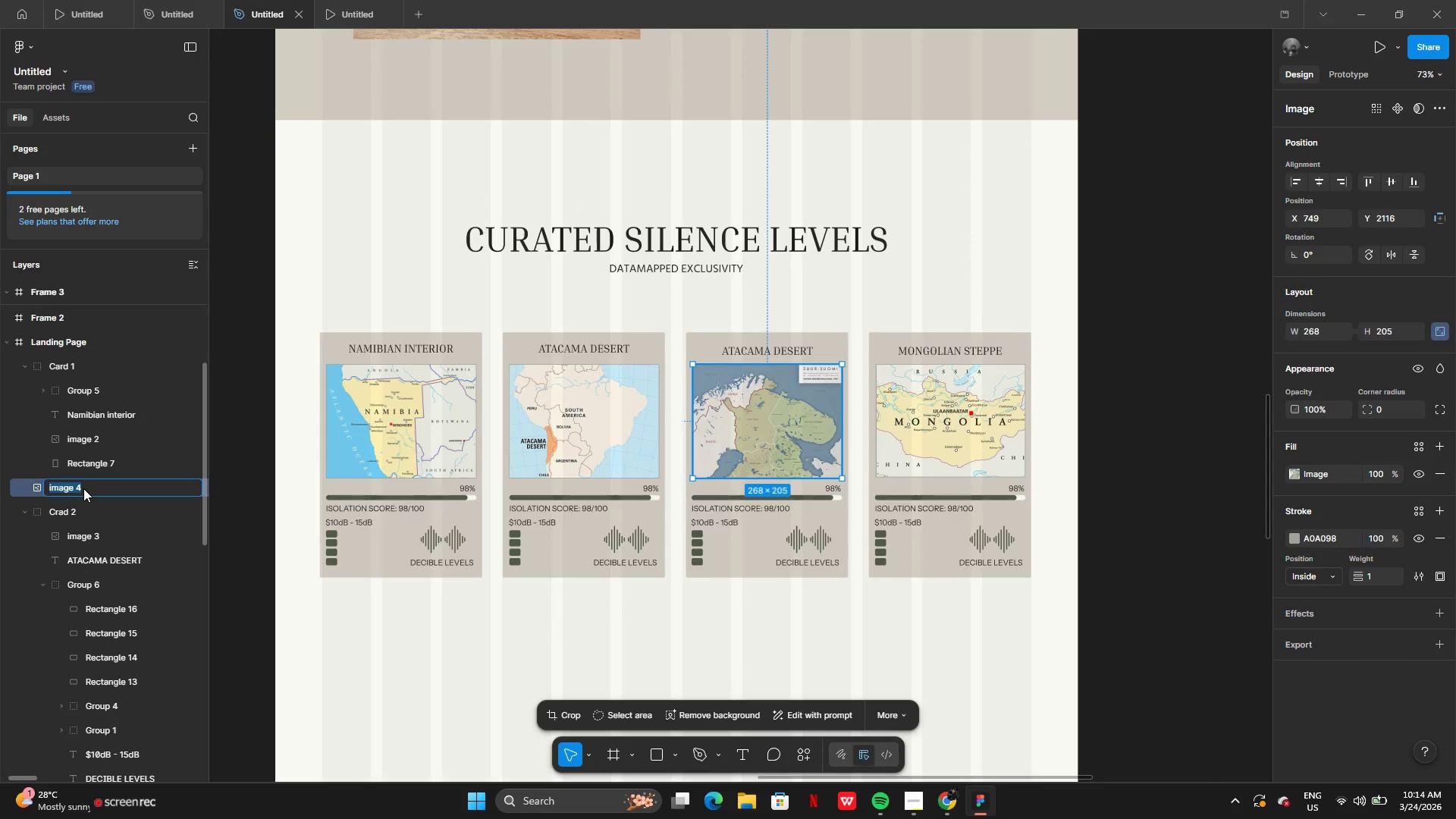 
type(Cr)
key(Backspace)
type(ard 3)
 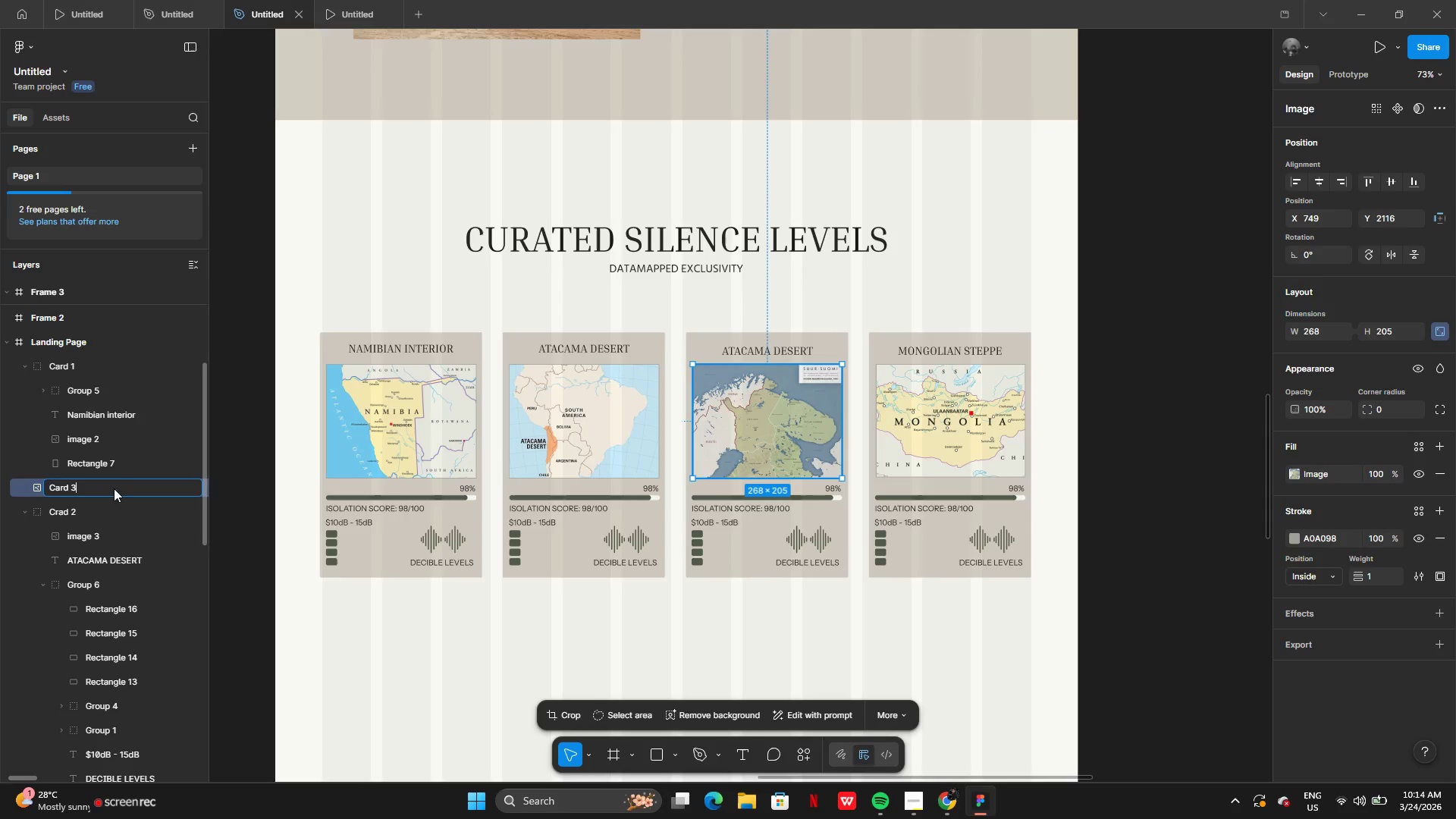 
left_click([749, 303])
 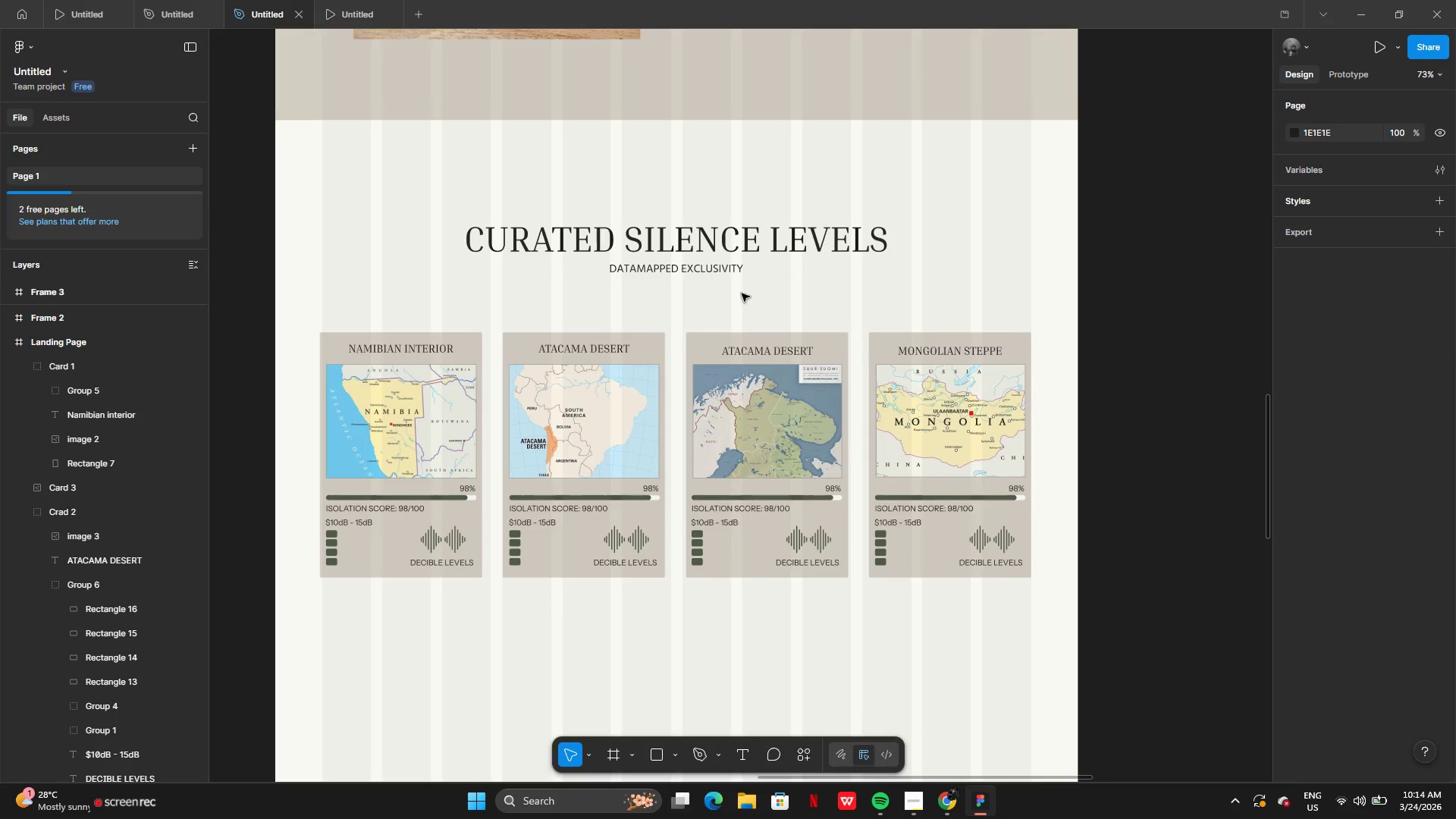 
left_click_drag(start_coordinate=[742, 293], to_coordinate=[789, 599])
 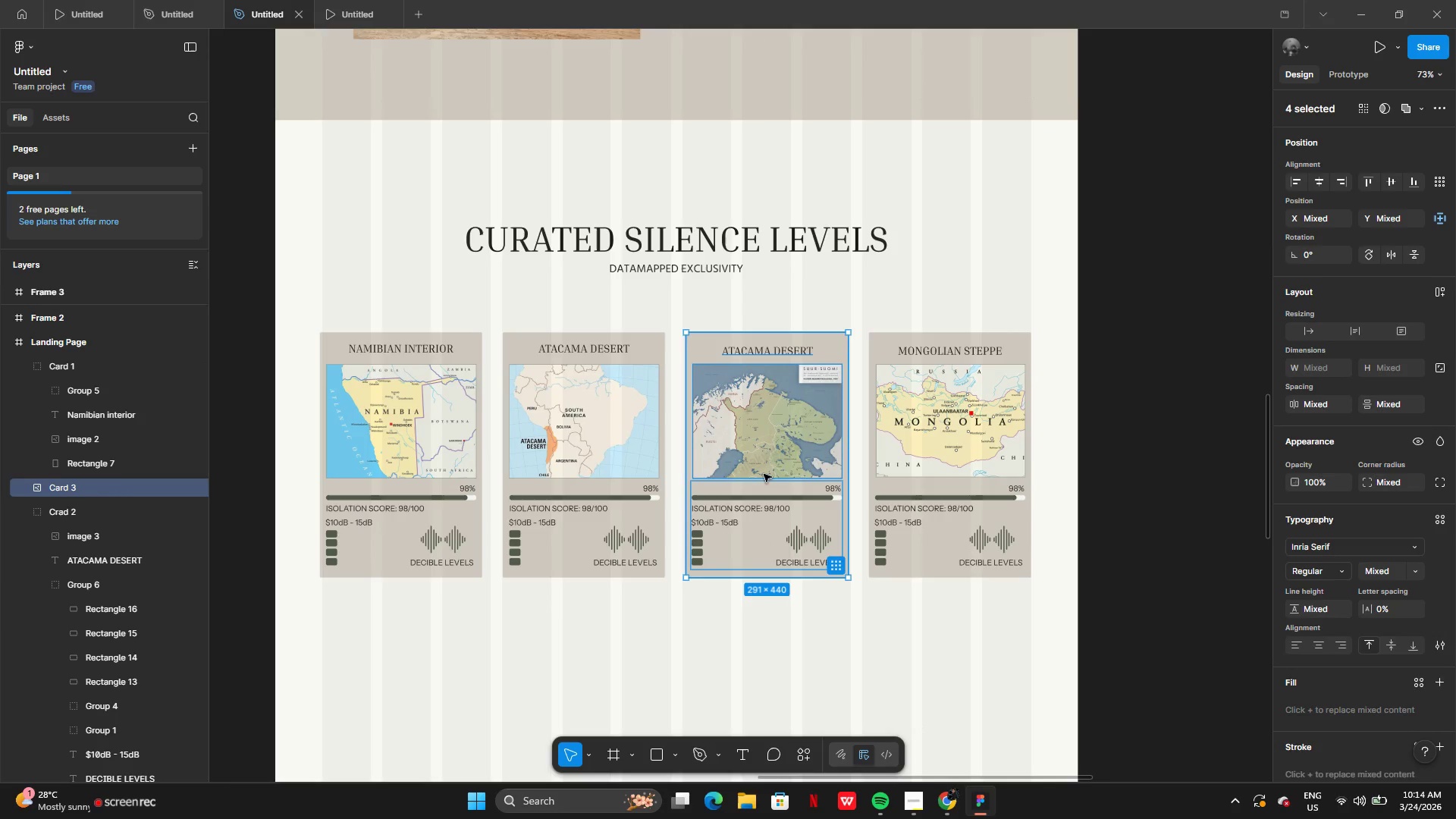 
key(Control+G)
 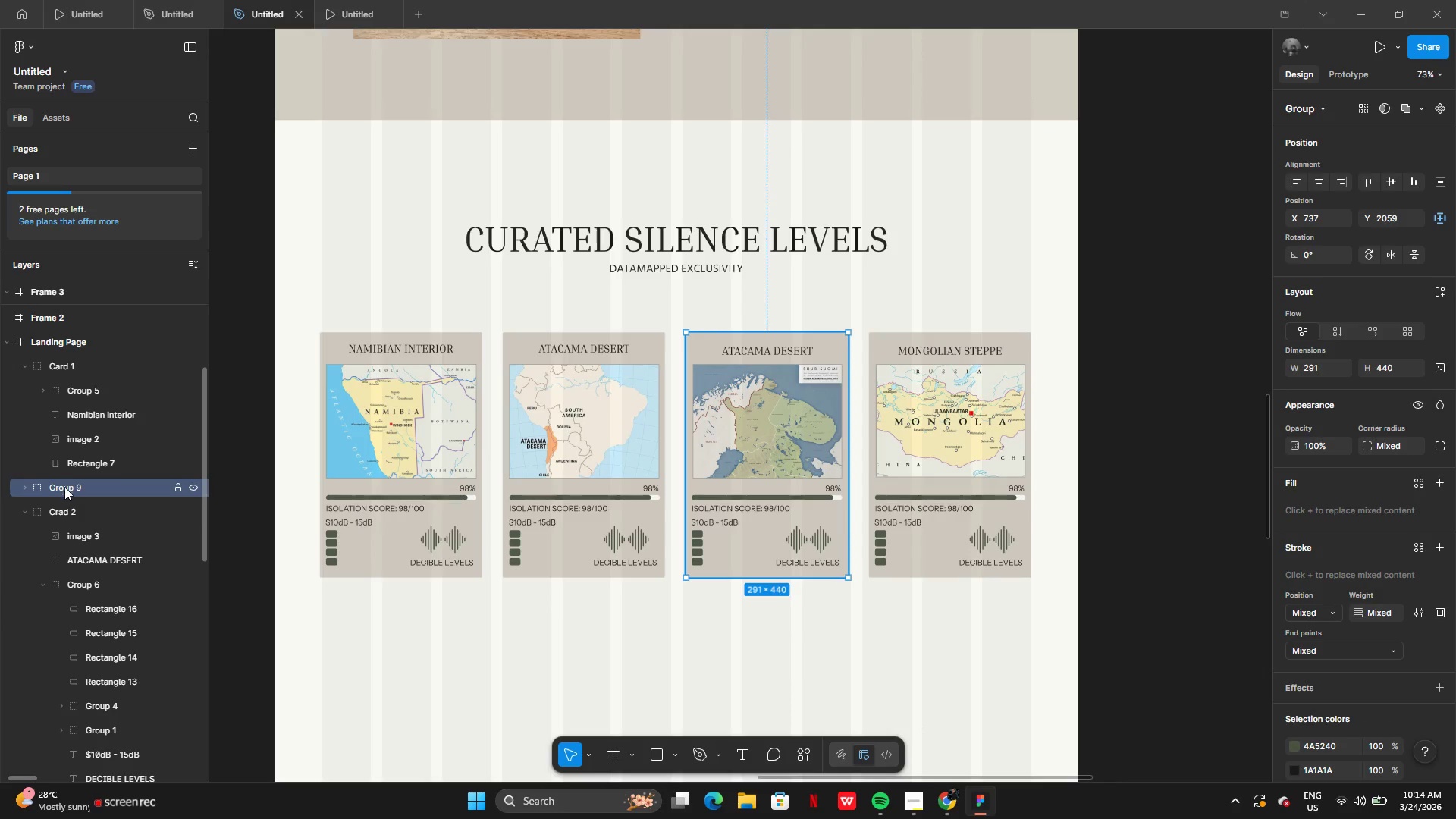 
left_click([19, 488])
 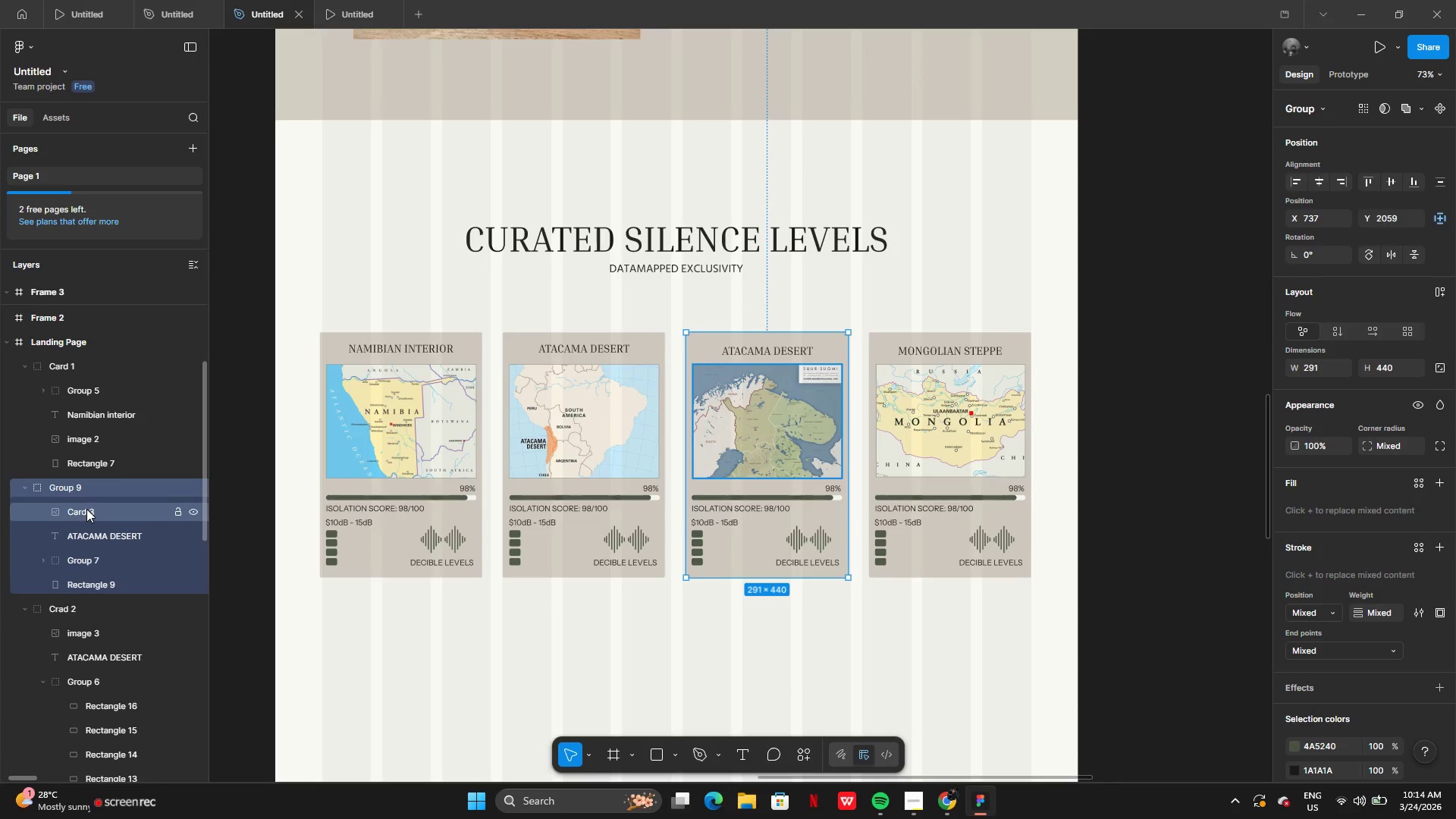 
left_click([86, 510])
 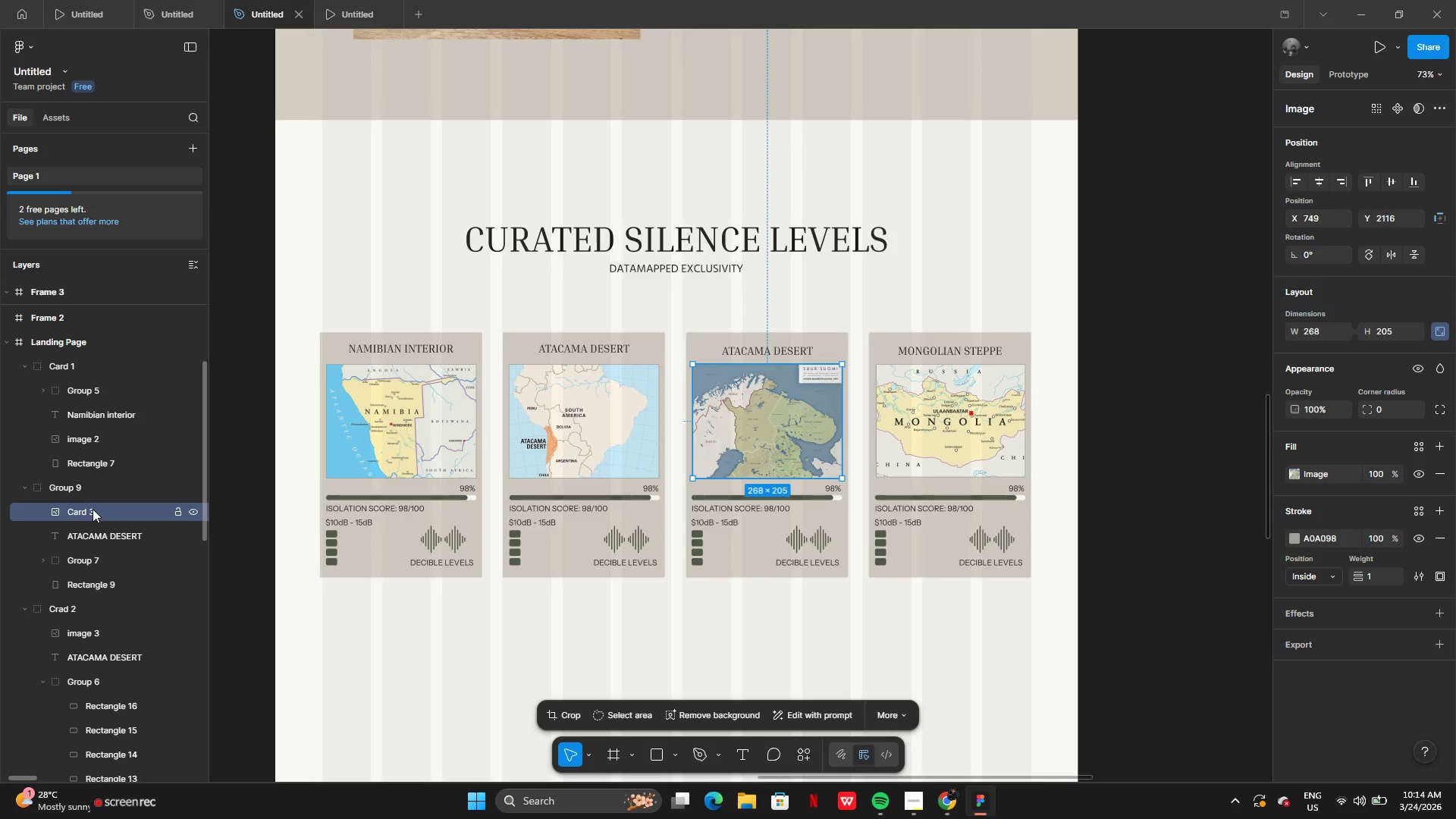 
double_click([93, 509])
 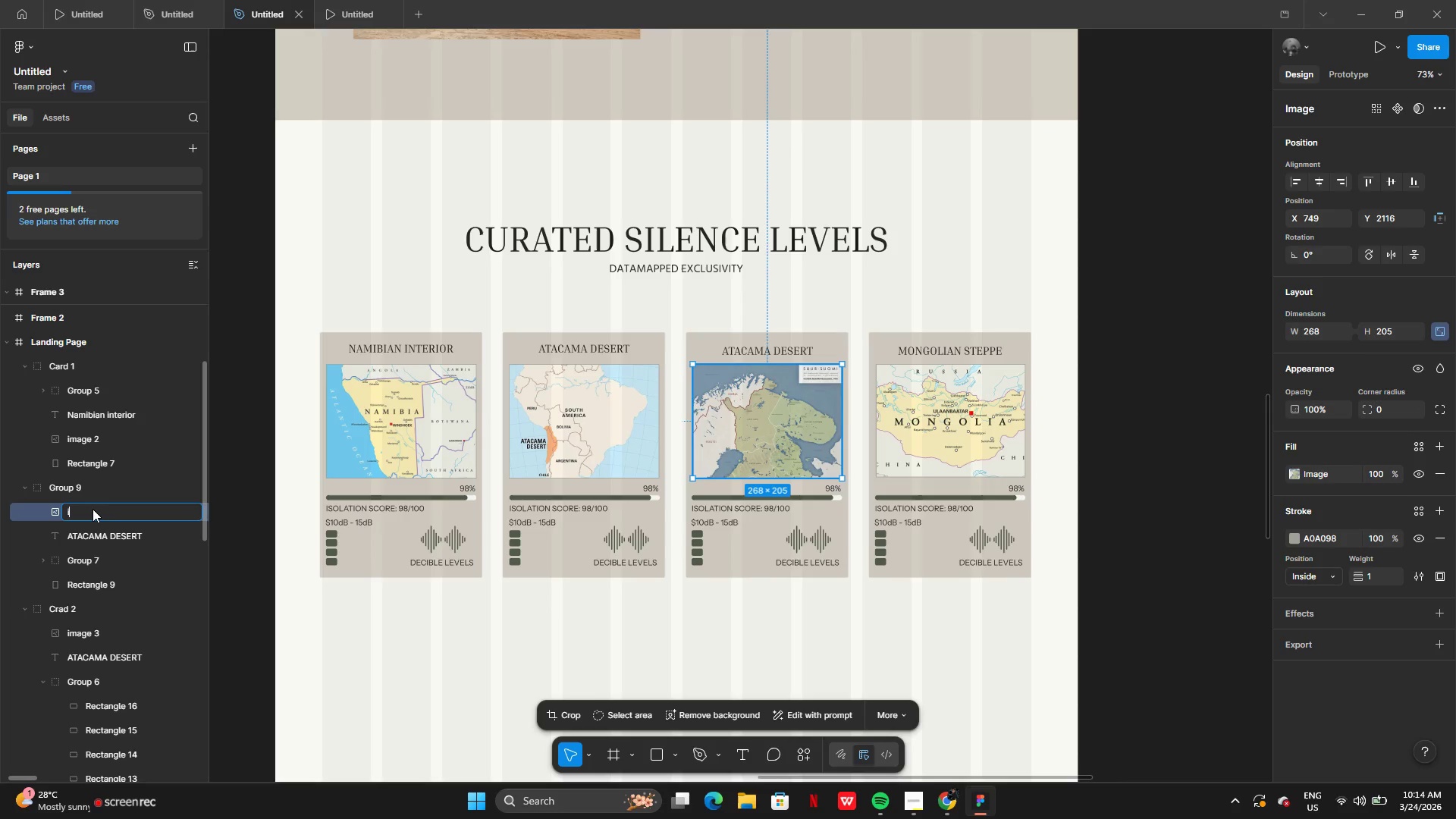 
type(image)
 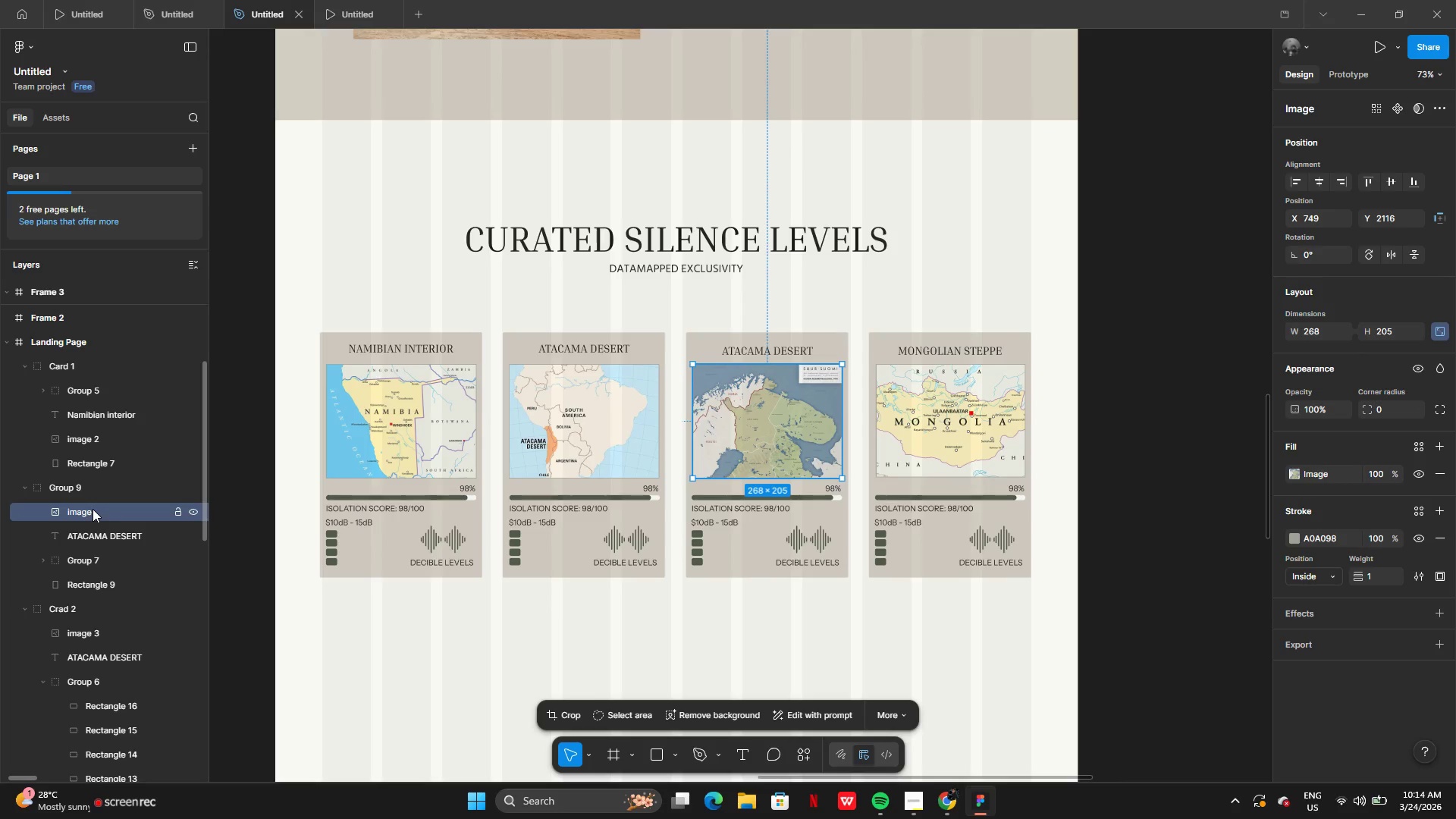 
key(Enter)
 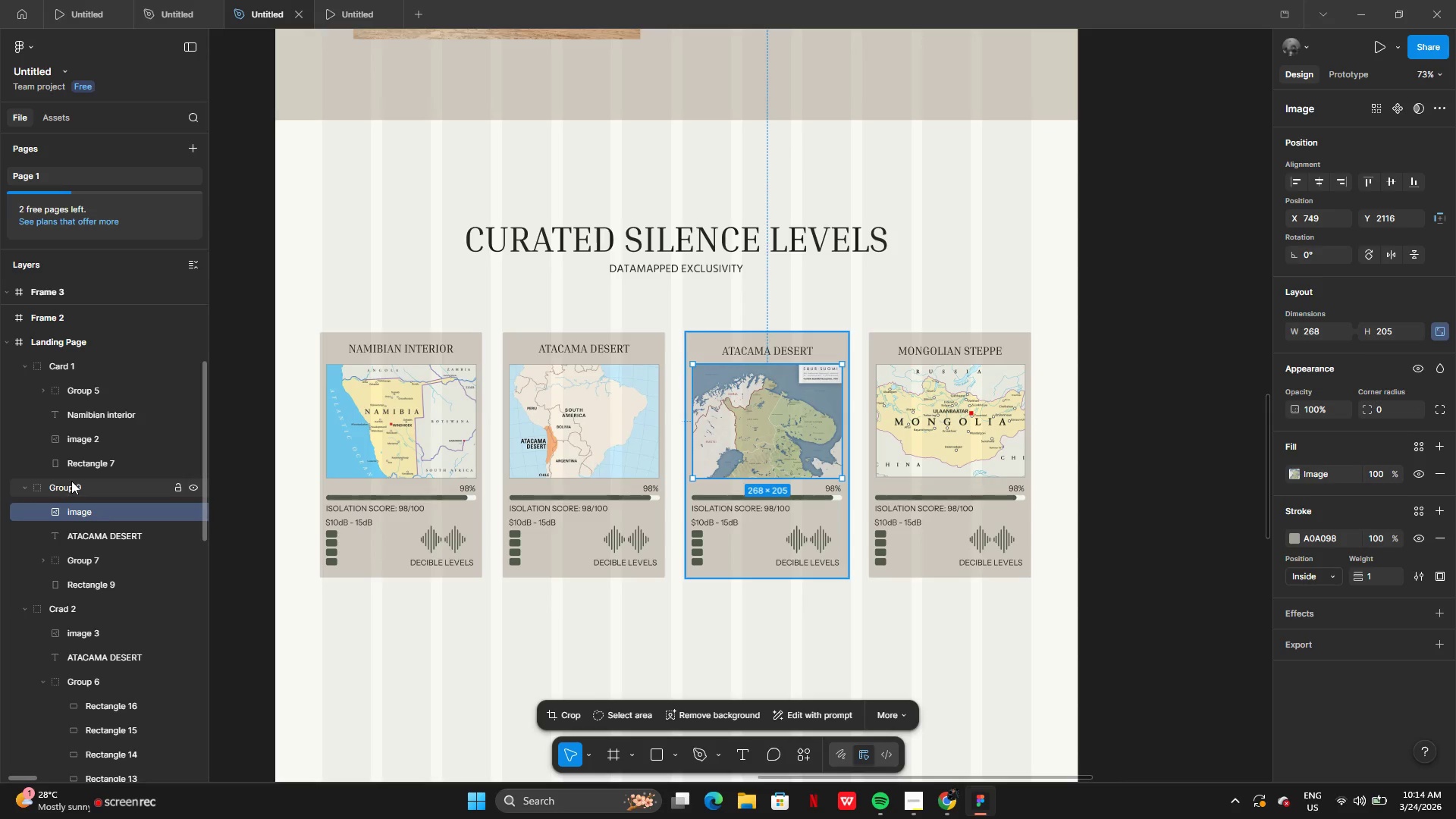 
double_click([68, 481])
 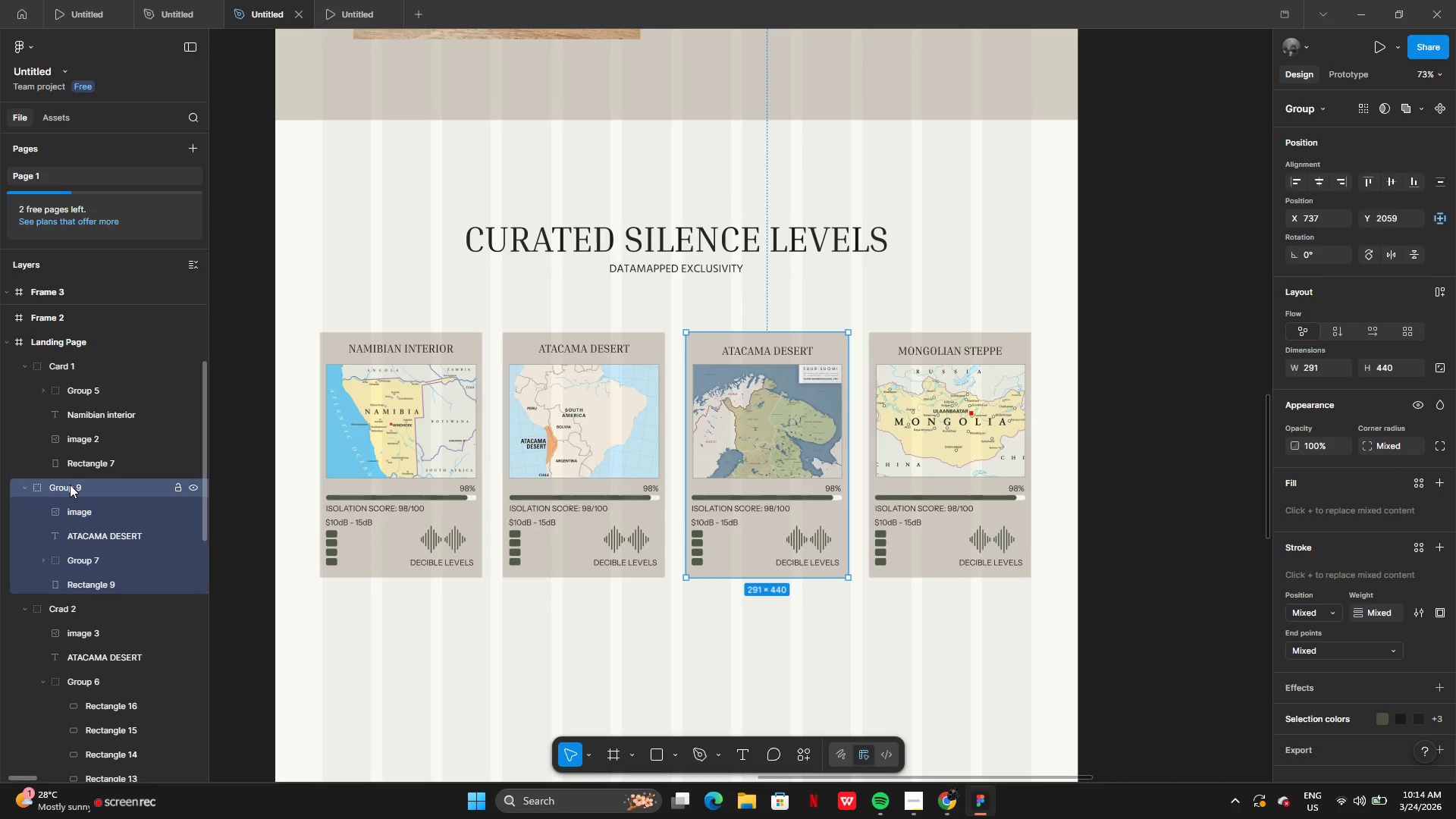 
double_click([70, 485])
 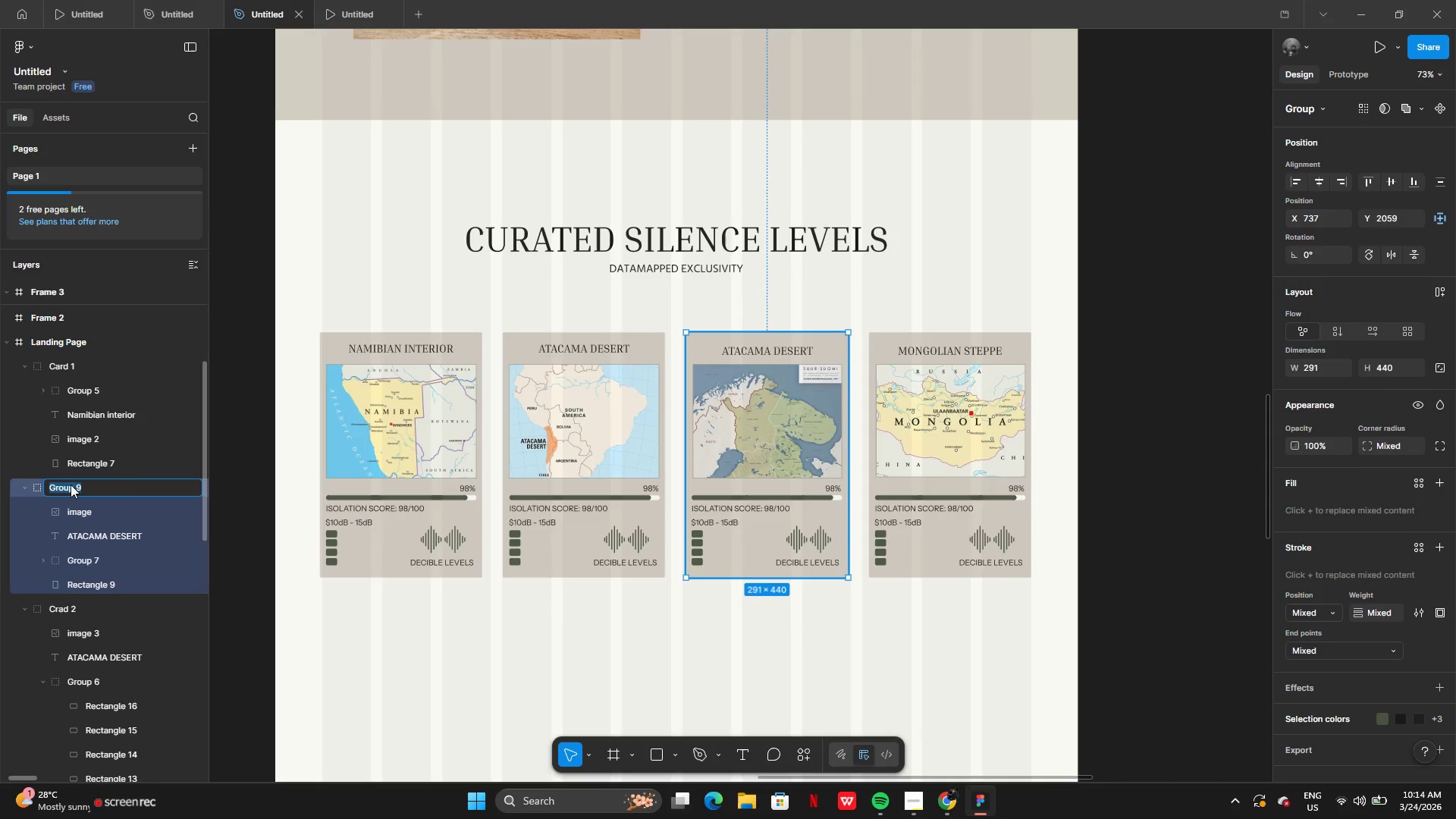 
type(Card 3)
 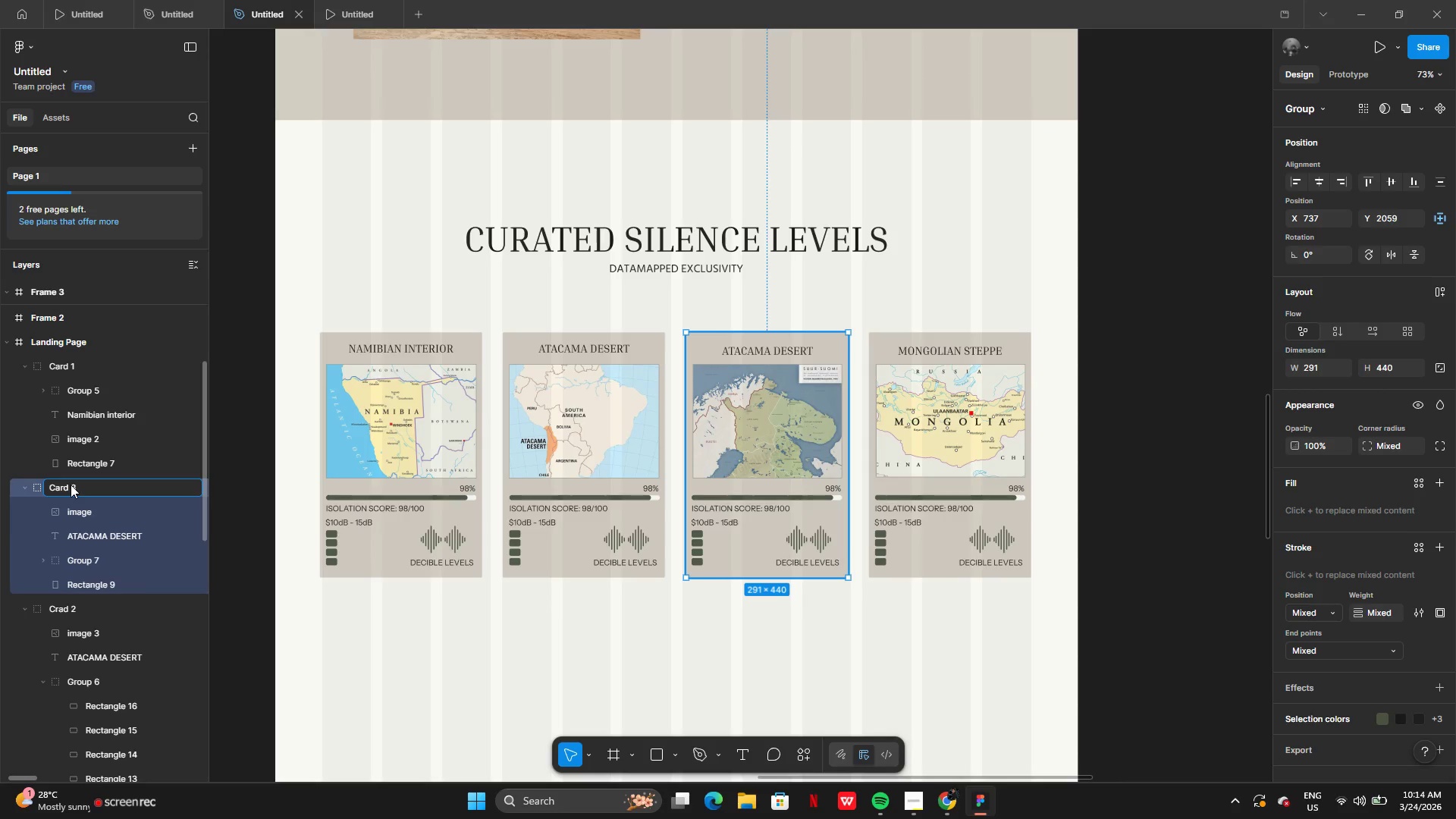 
key(Enter)
 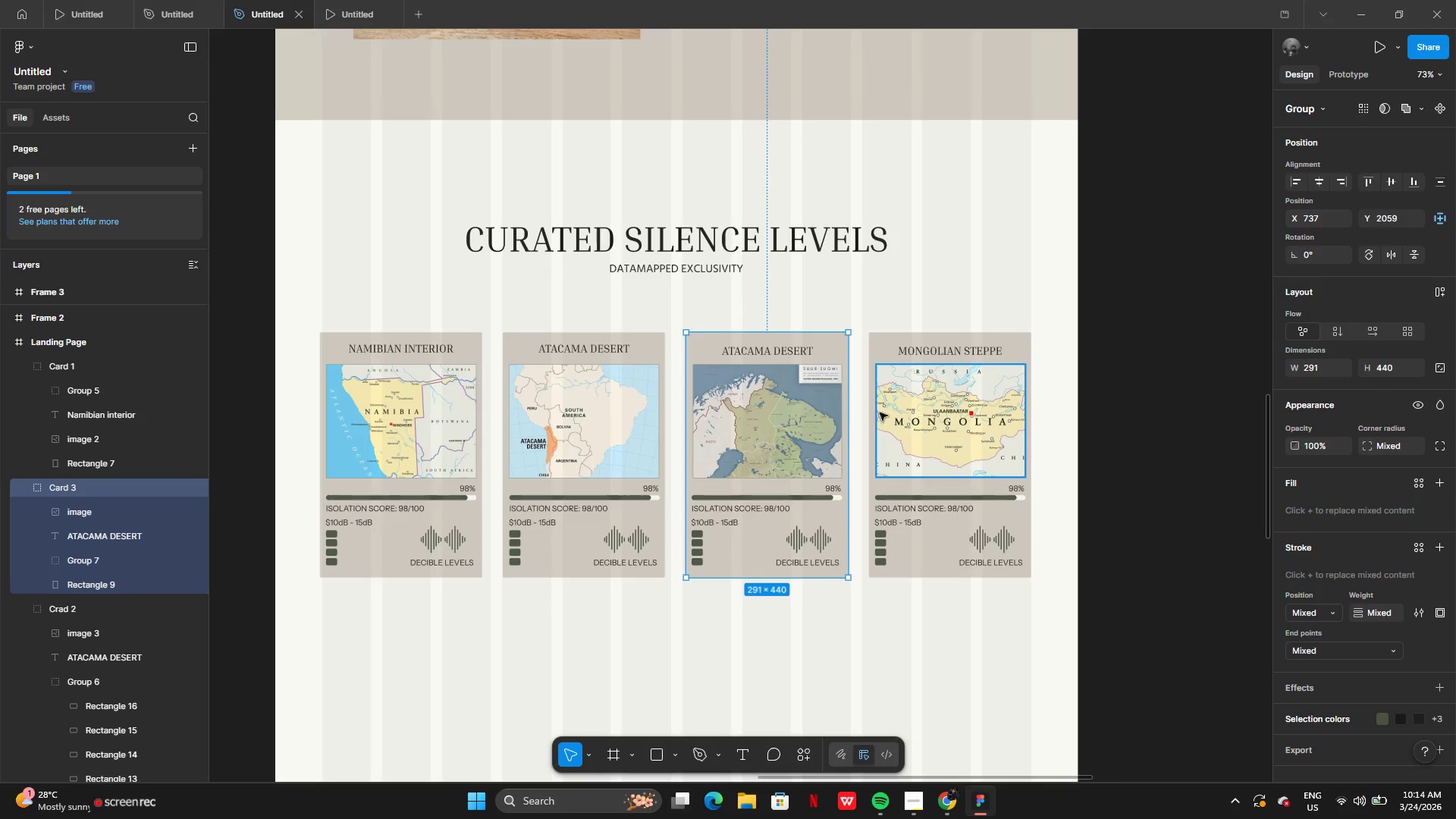 
left_click([782, 420])
 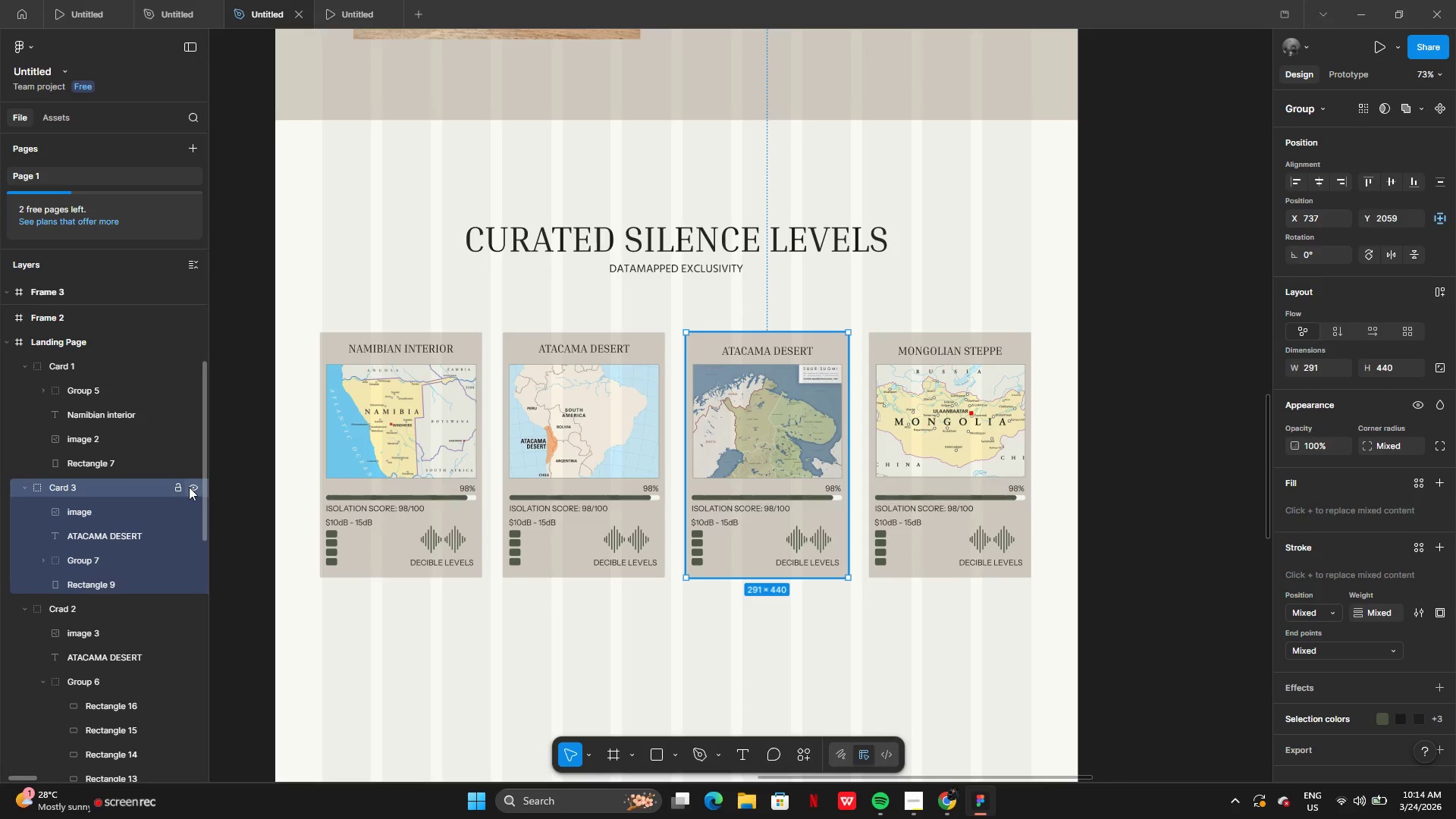 
double_click([189, 486])
 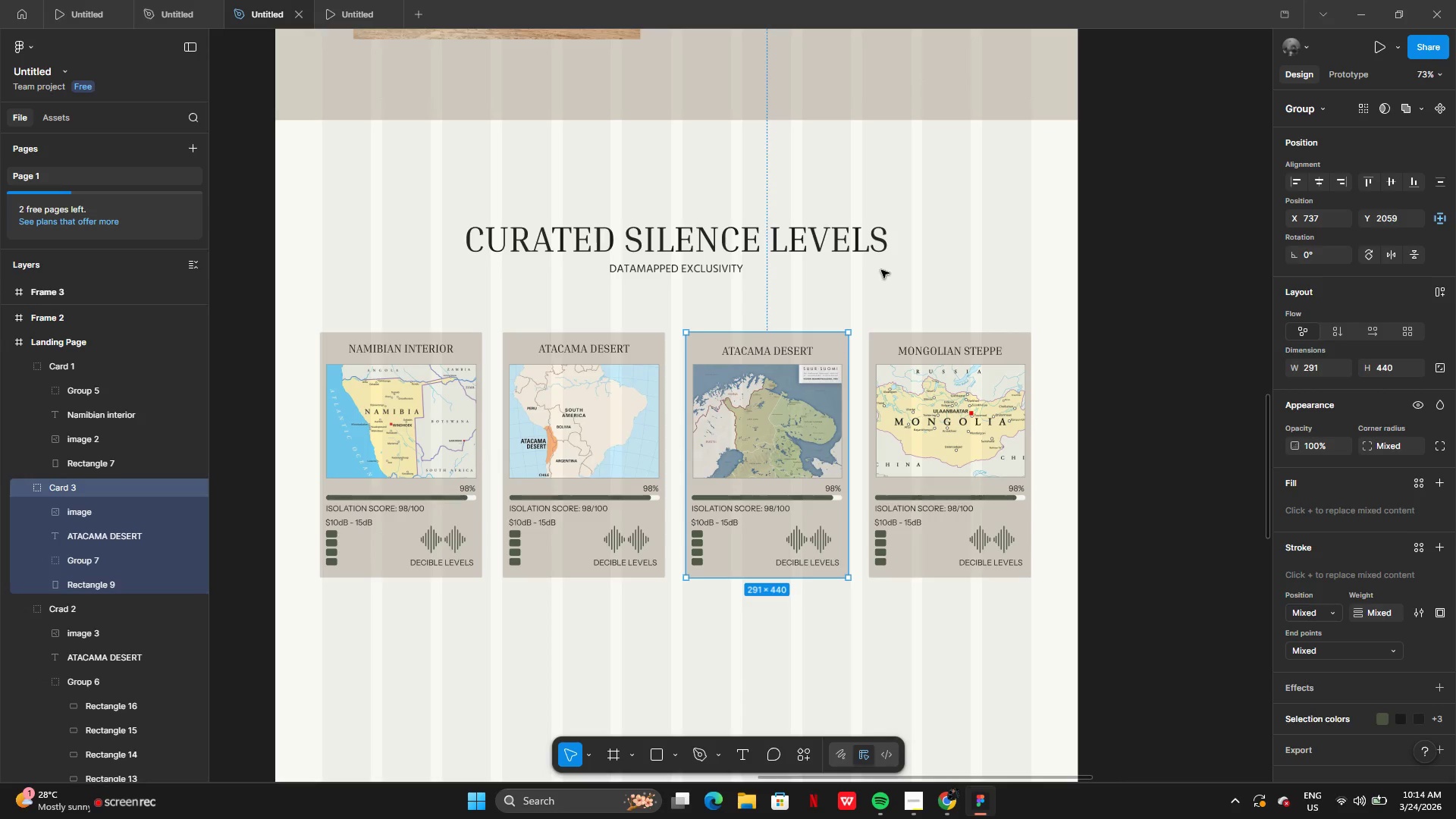 
left_click([889, 286])
 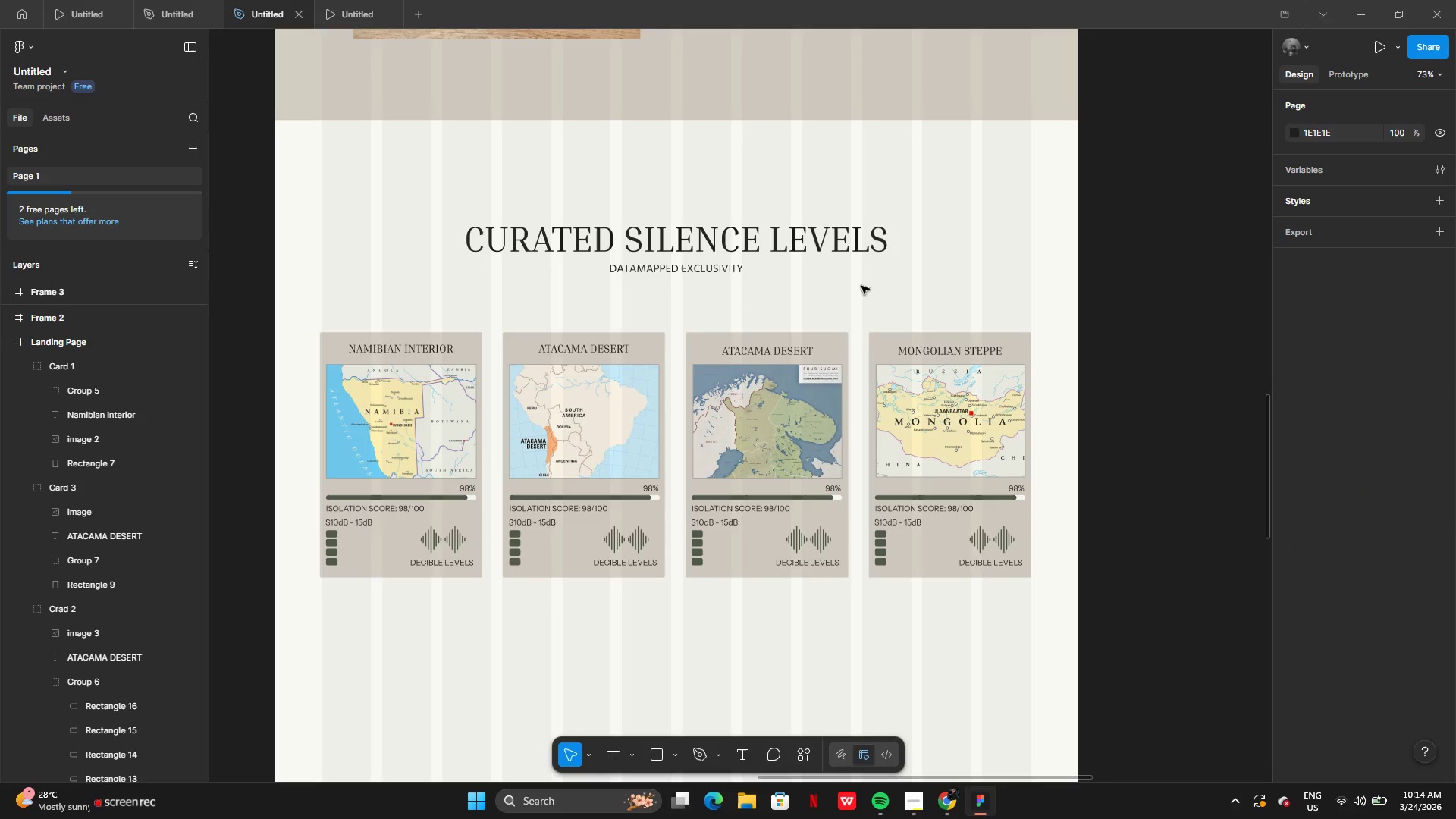 
left_click_drag(start_coordinate=[860, 293], to_coordinate=[998, 626])
 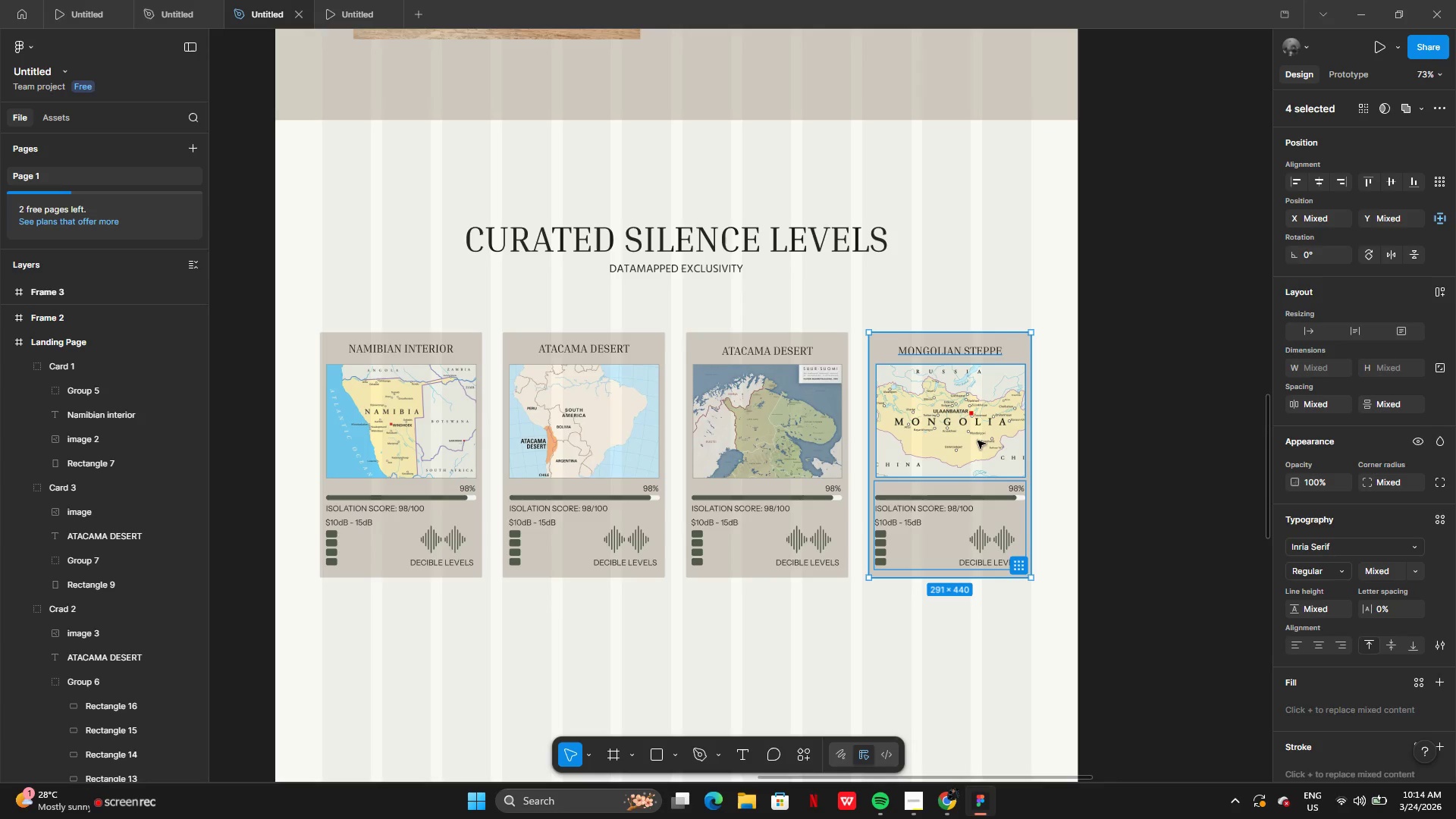 
key(Control+G)
 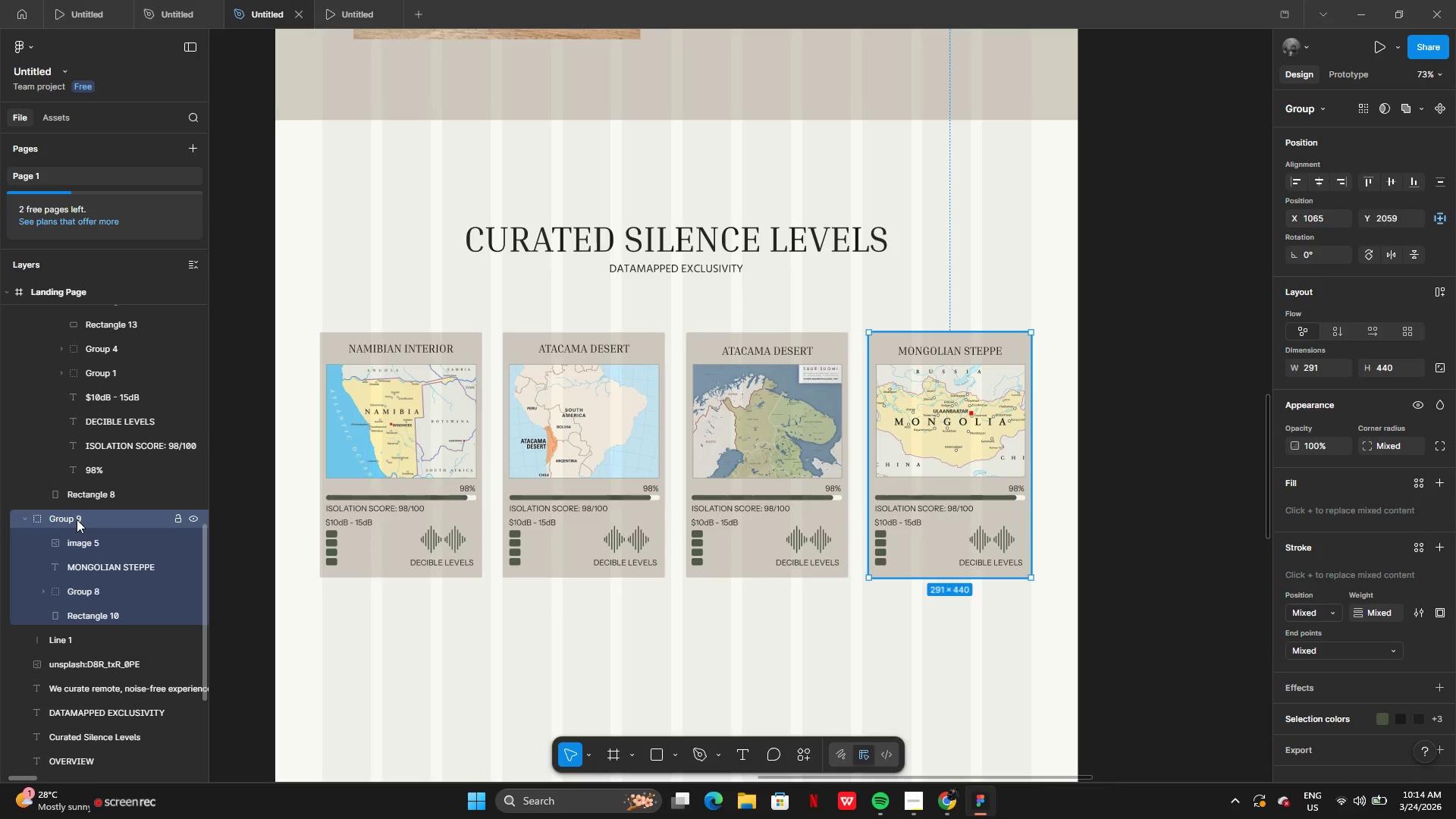 
double_click([77, 519])
 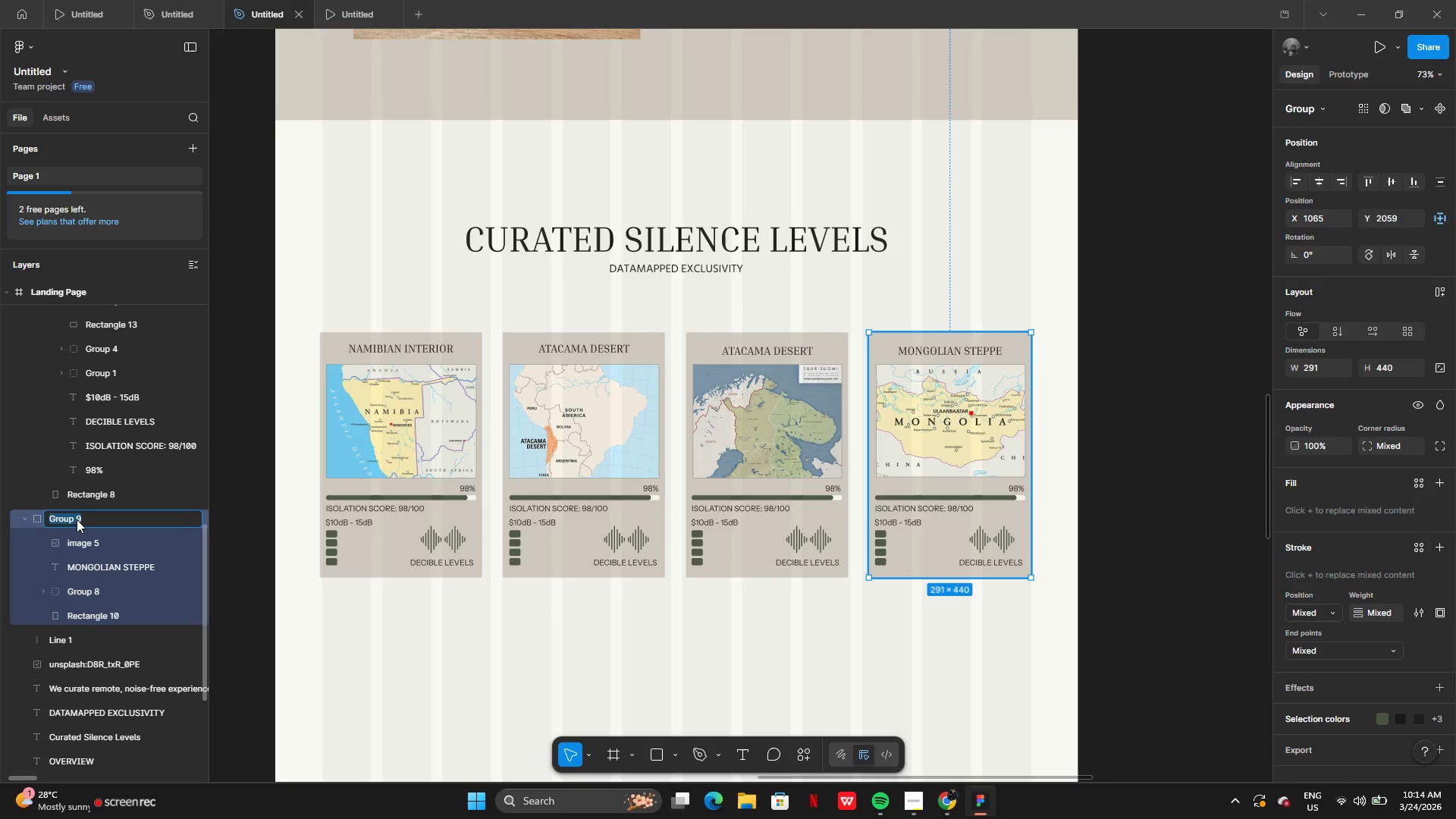 
key(Tab)
 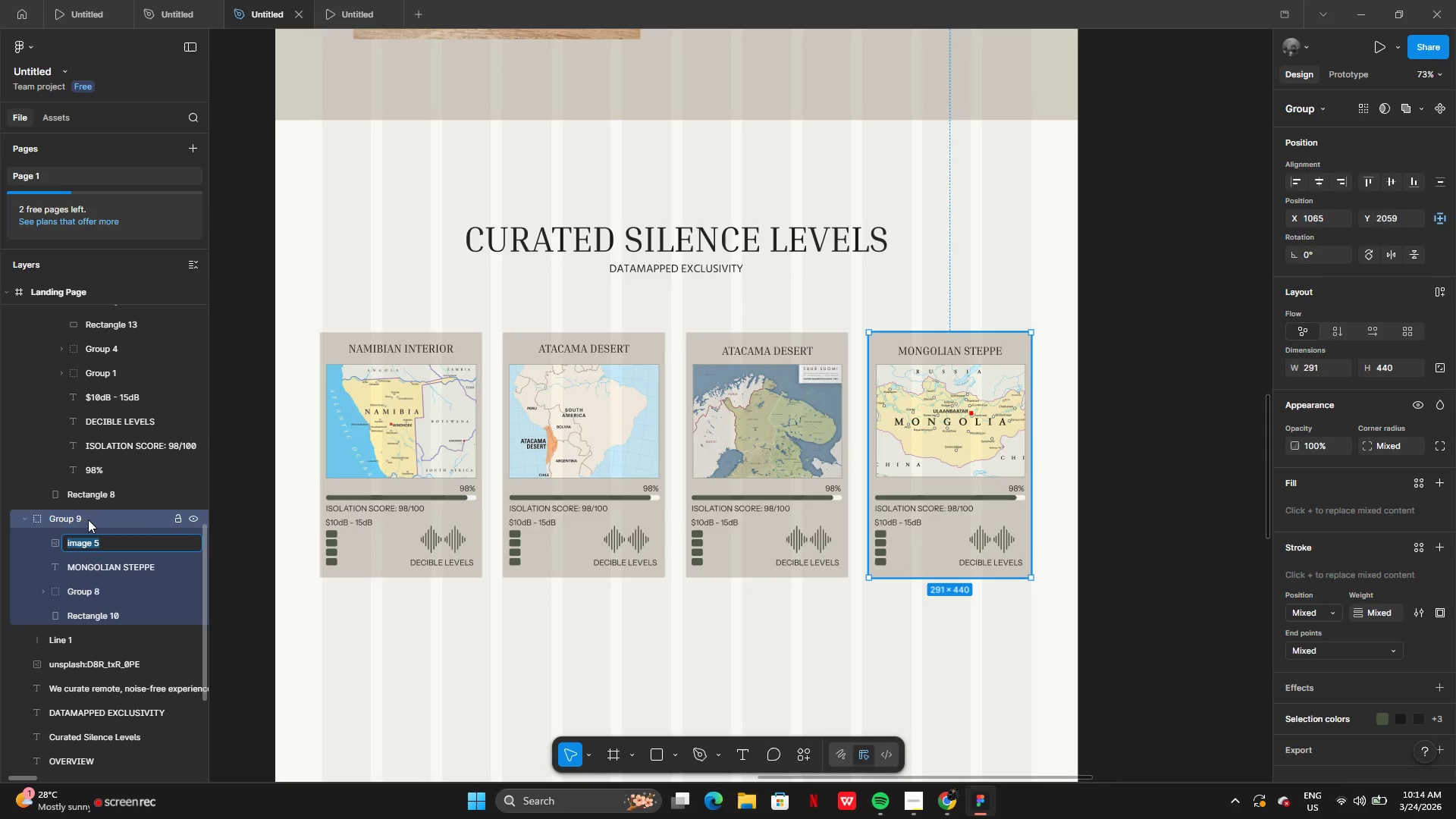 
double_click([88, 519])
 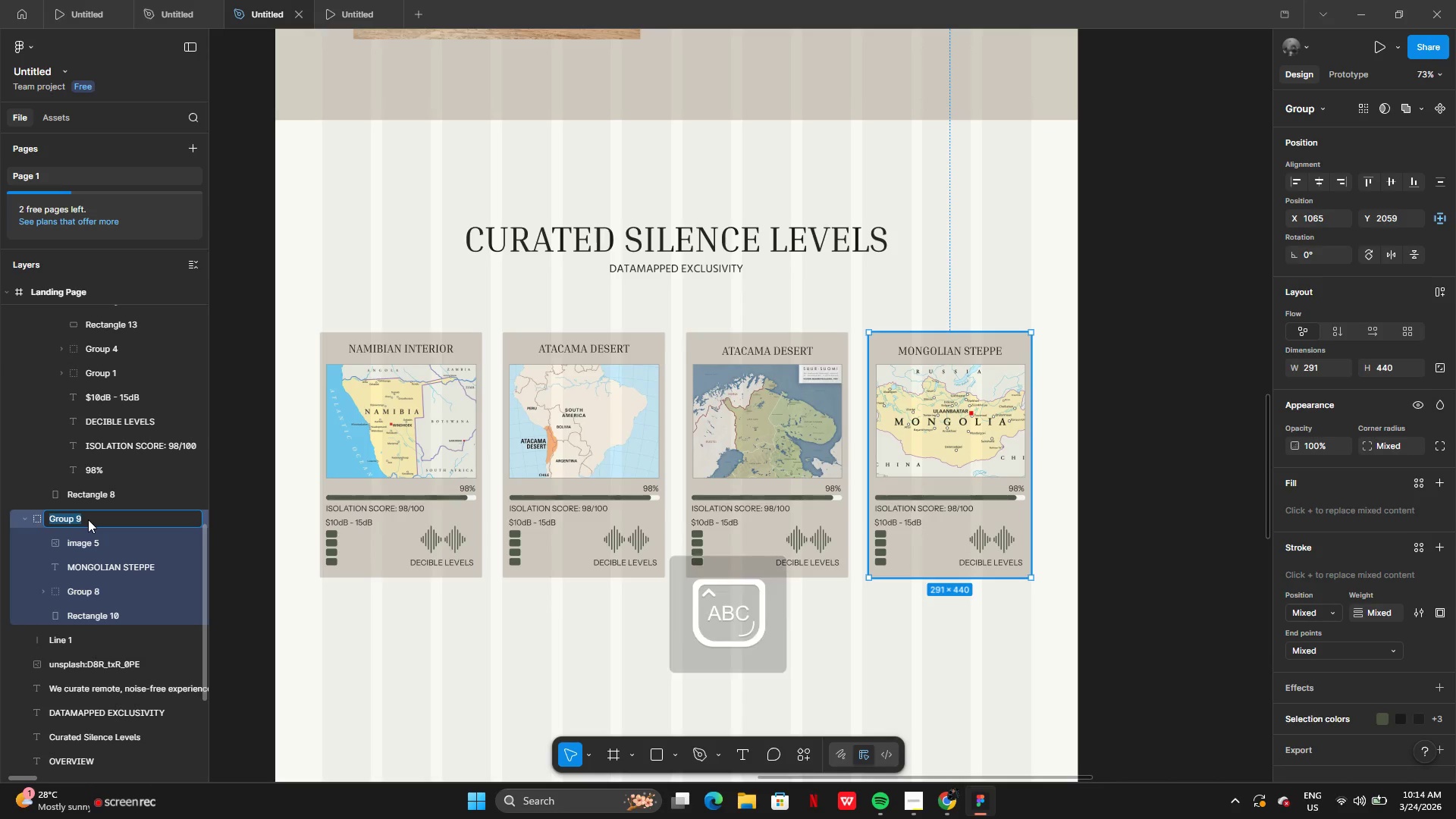 
type(V)
key(Backspace)
type(Card 4)
 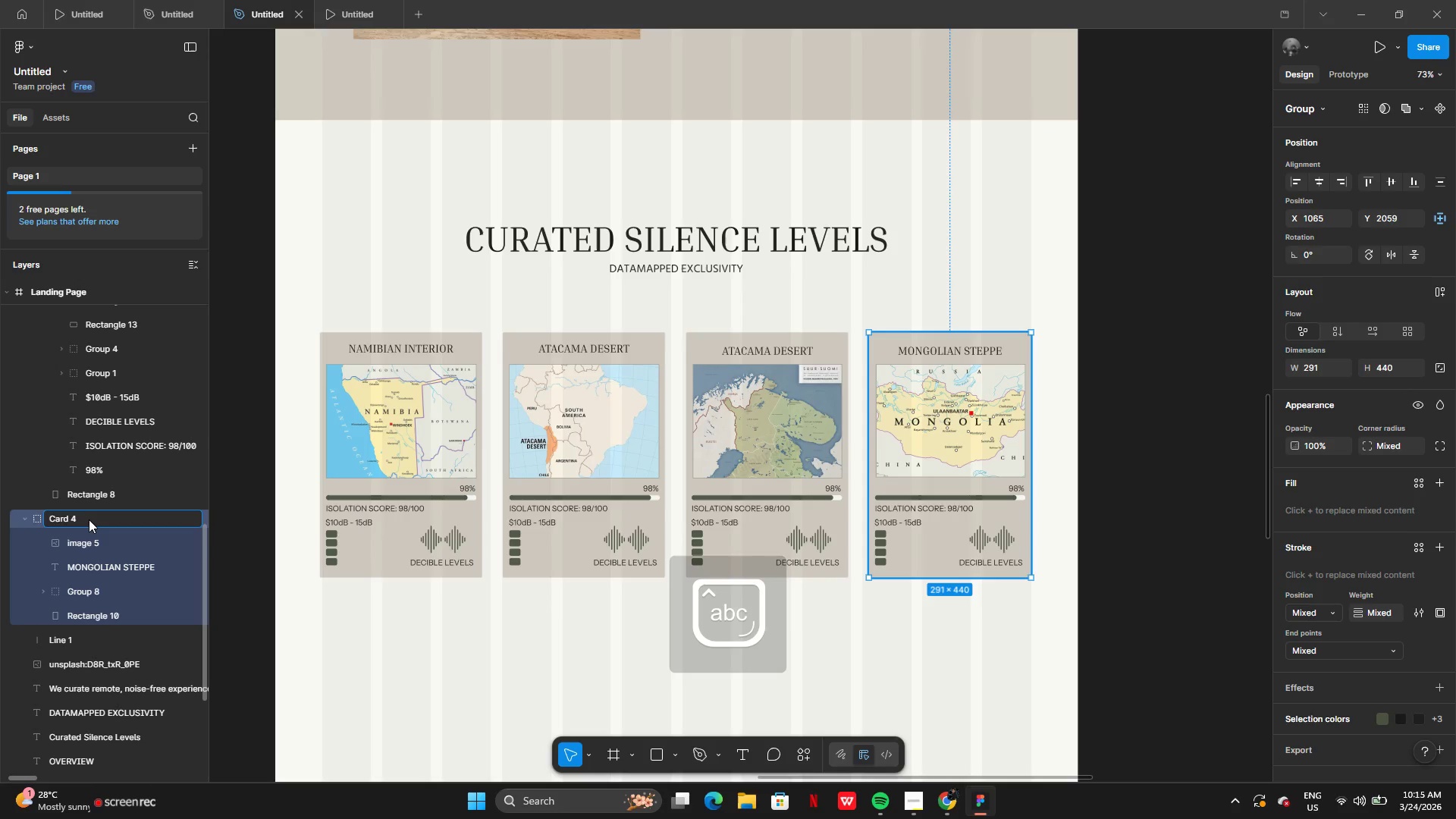 
key(Enter)
 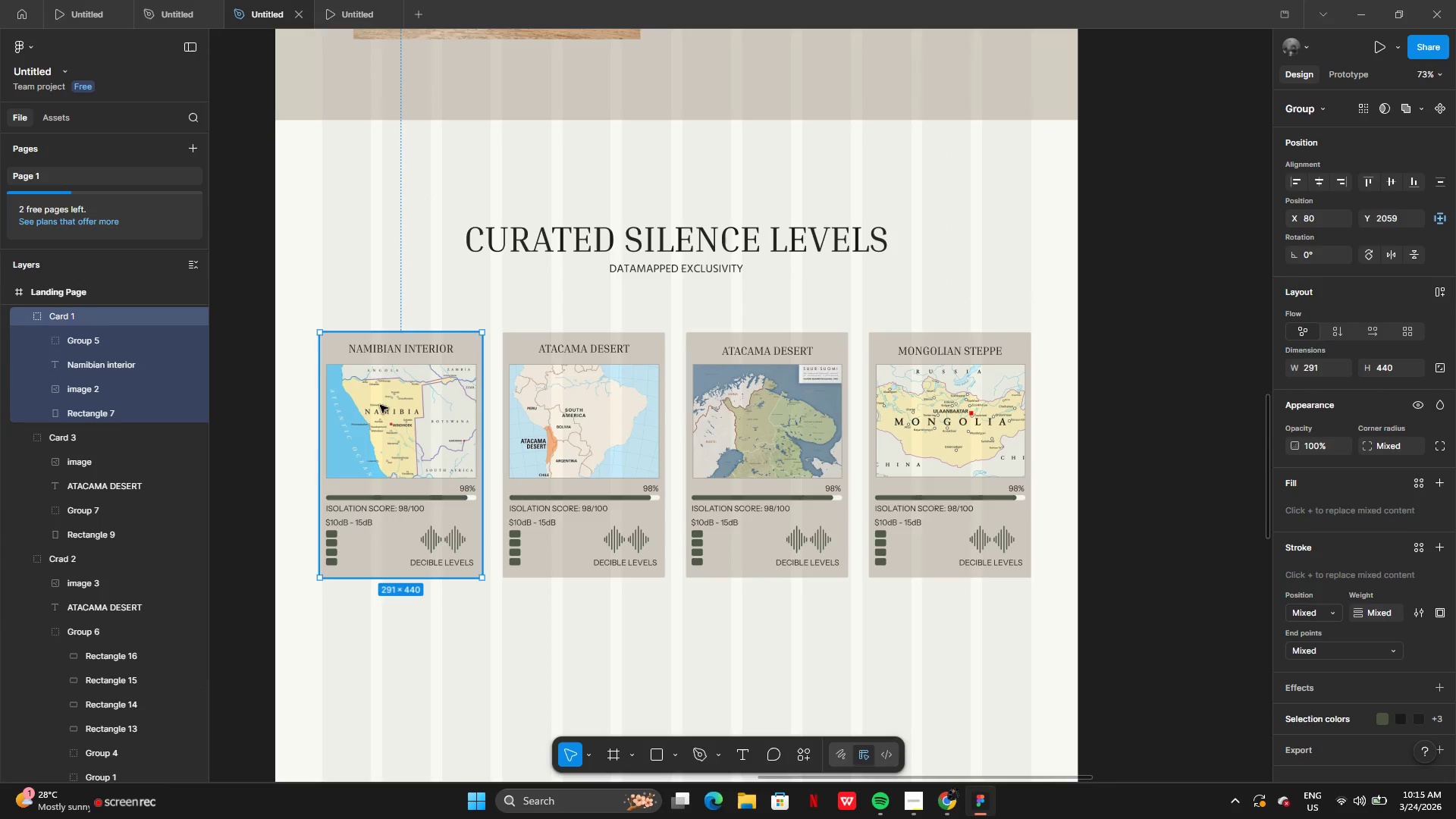 
left_click_drag(start_coordinate=[351, 435], to_coordinate=[356, 437])
 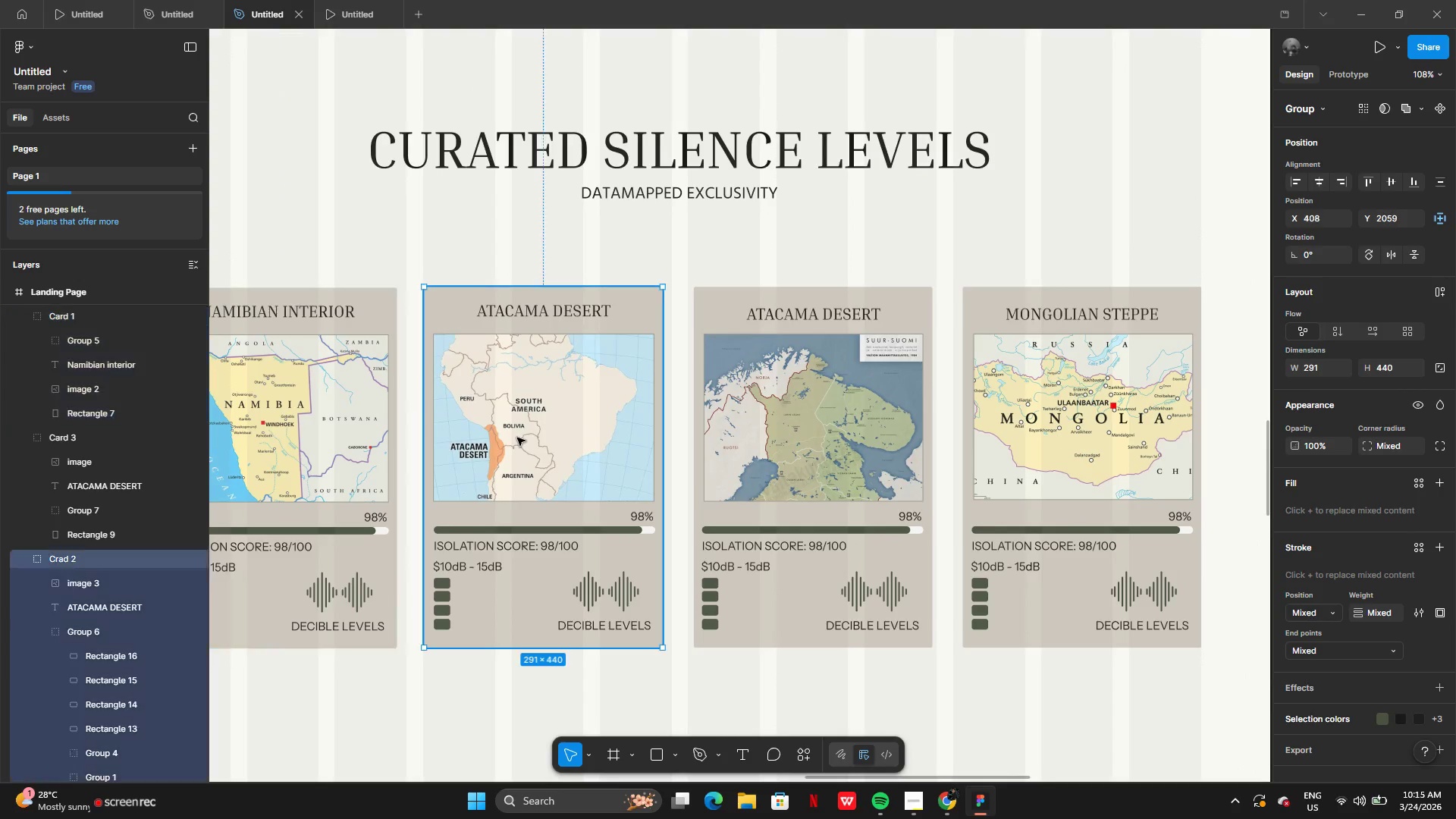 
left_click_drag(start_coordinate=[516, 437], to_coordinate=[522, 437])
 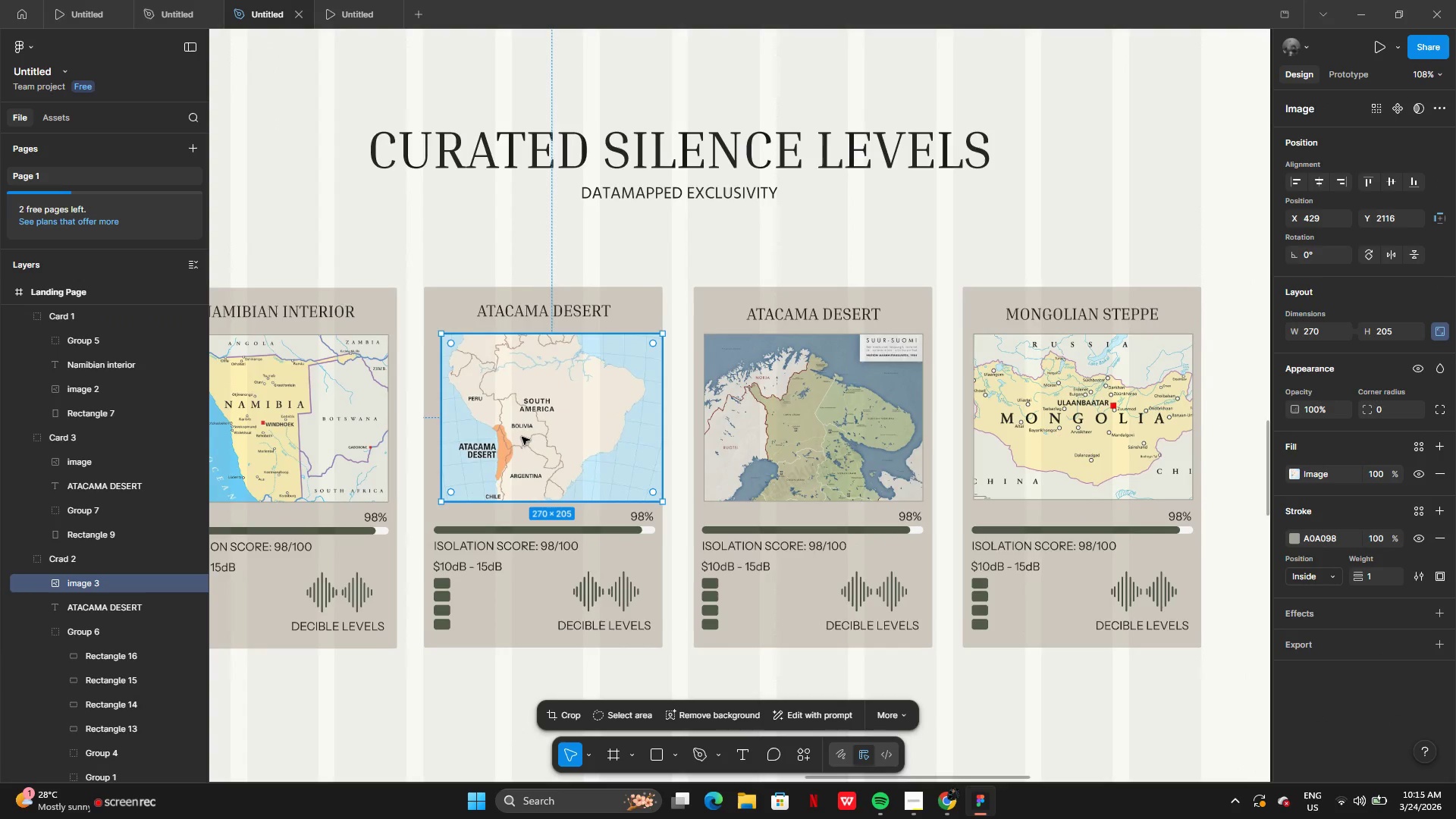 
key(Control+Z)
 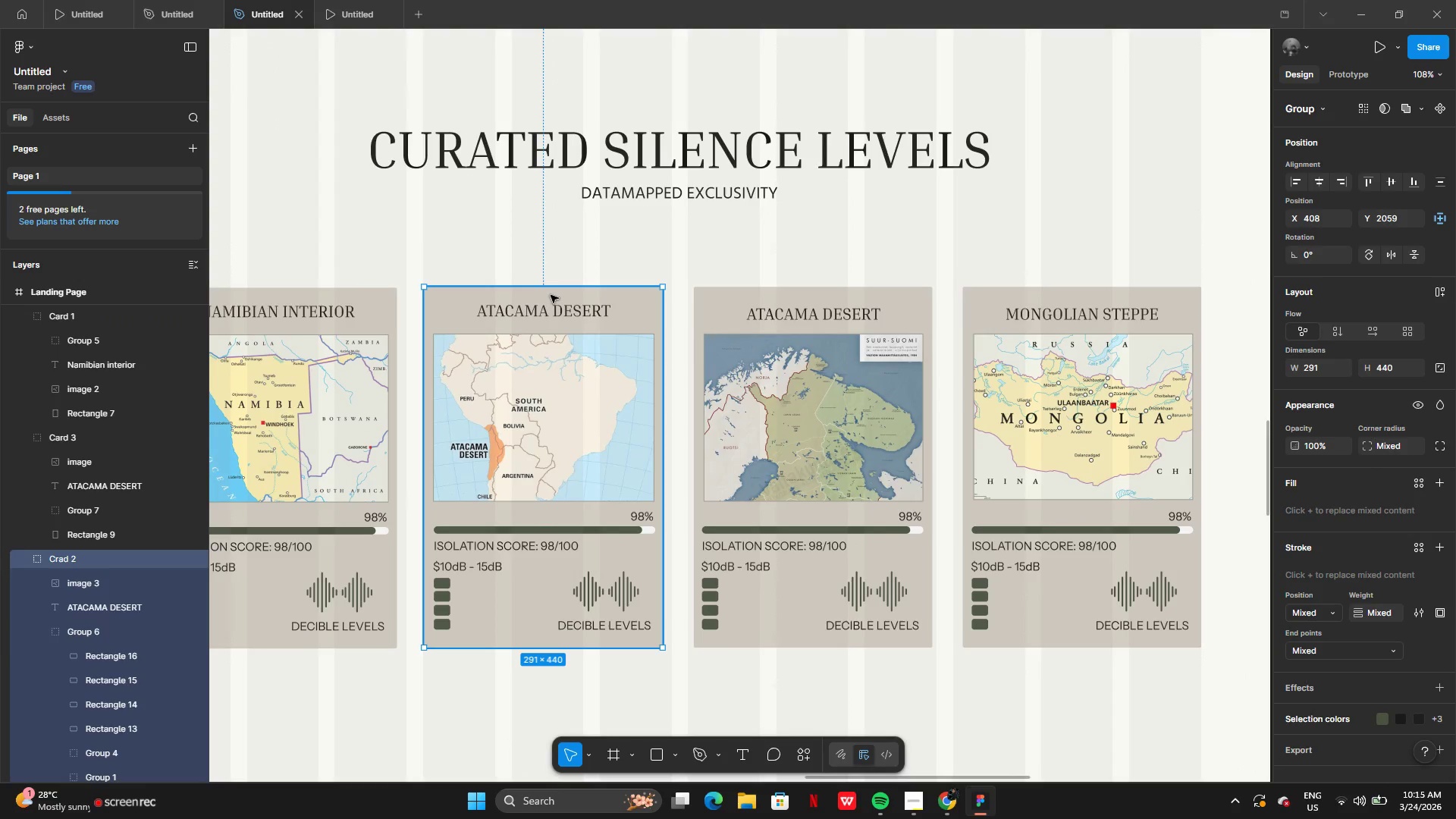 
left_click([555, 293])
 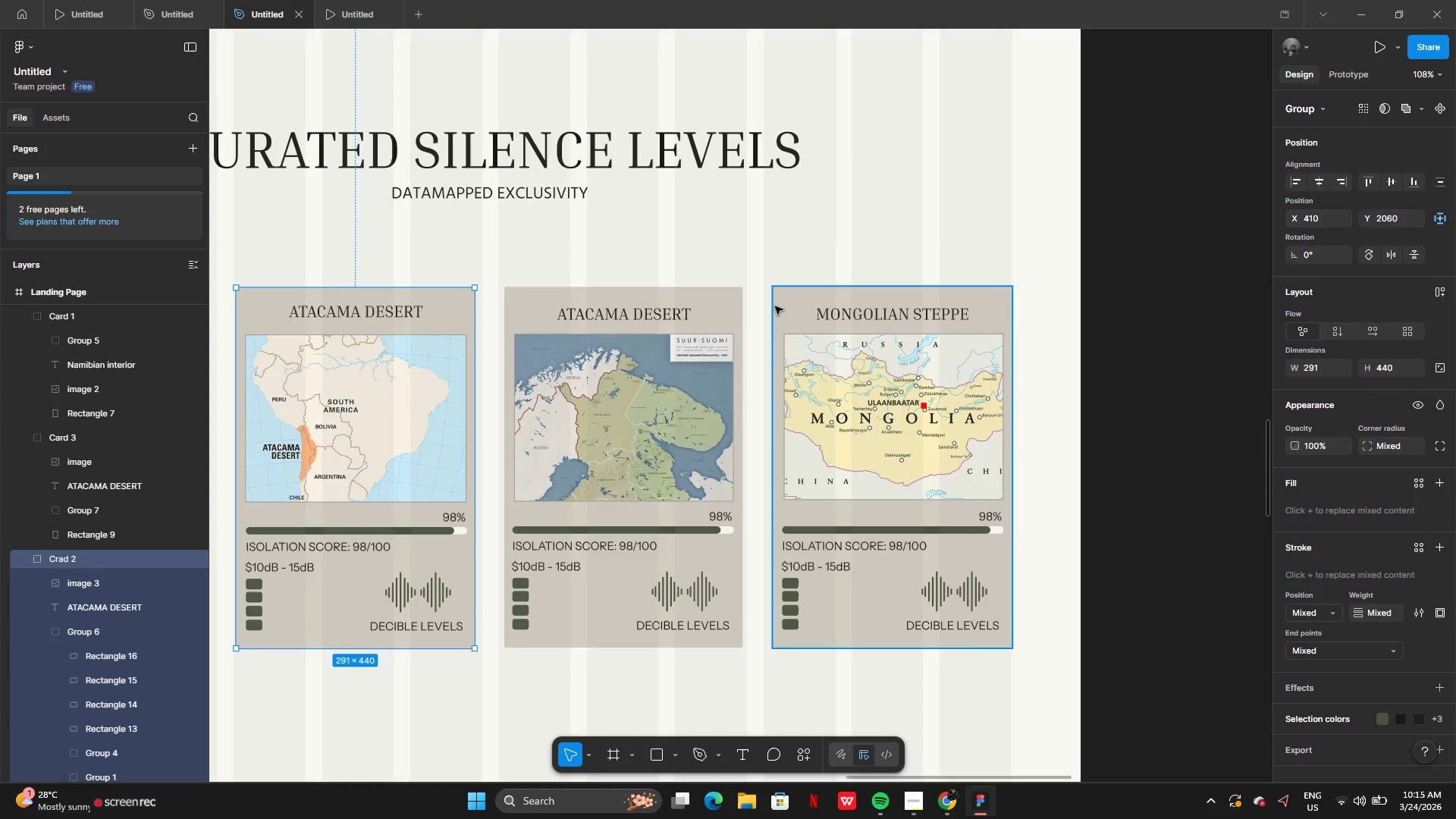 
wait(5.2)
 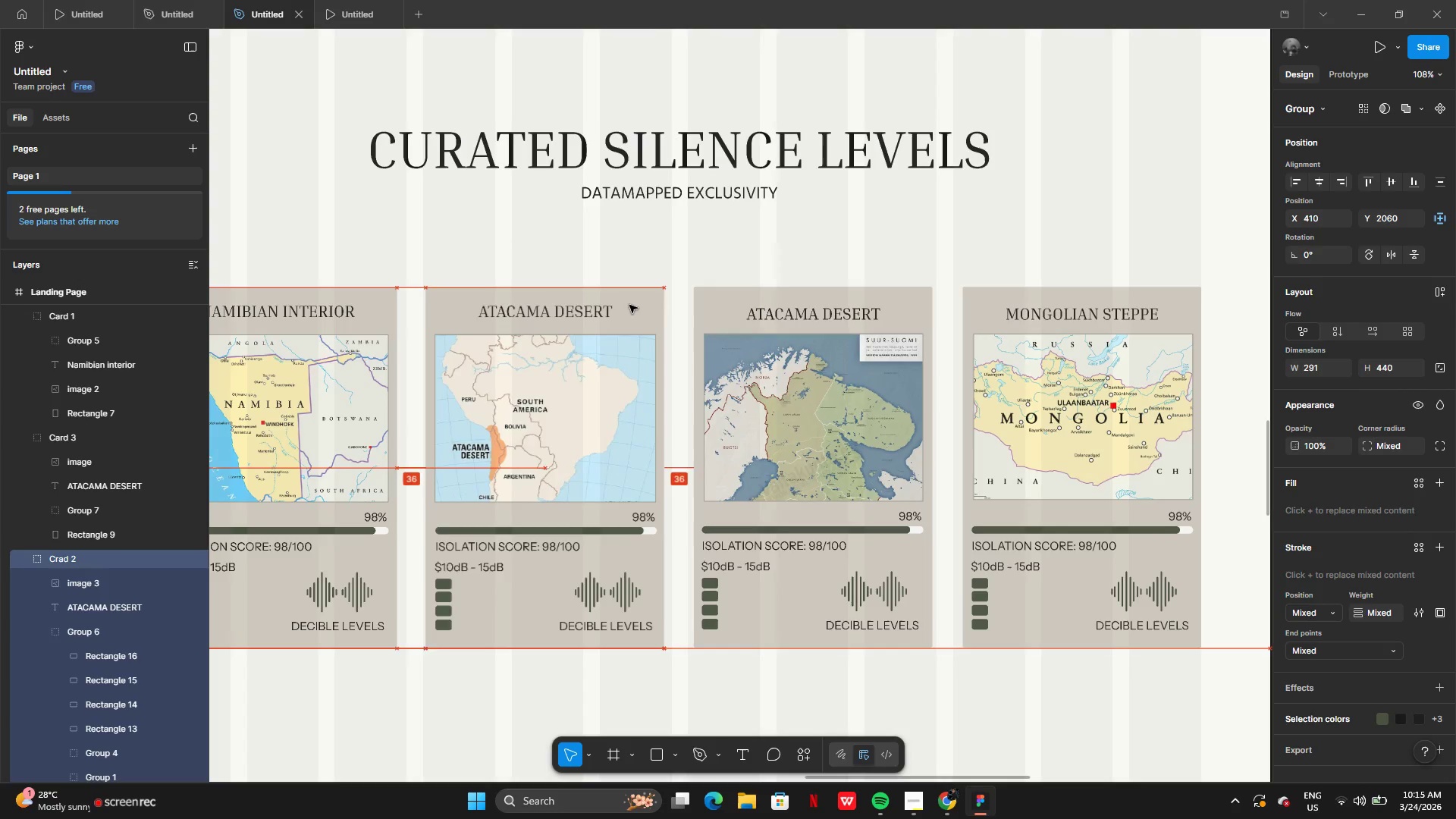 
left_click([733, 307])
 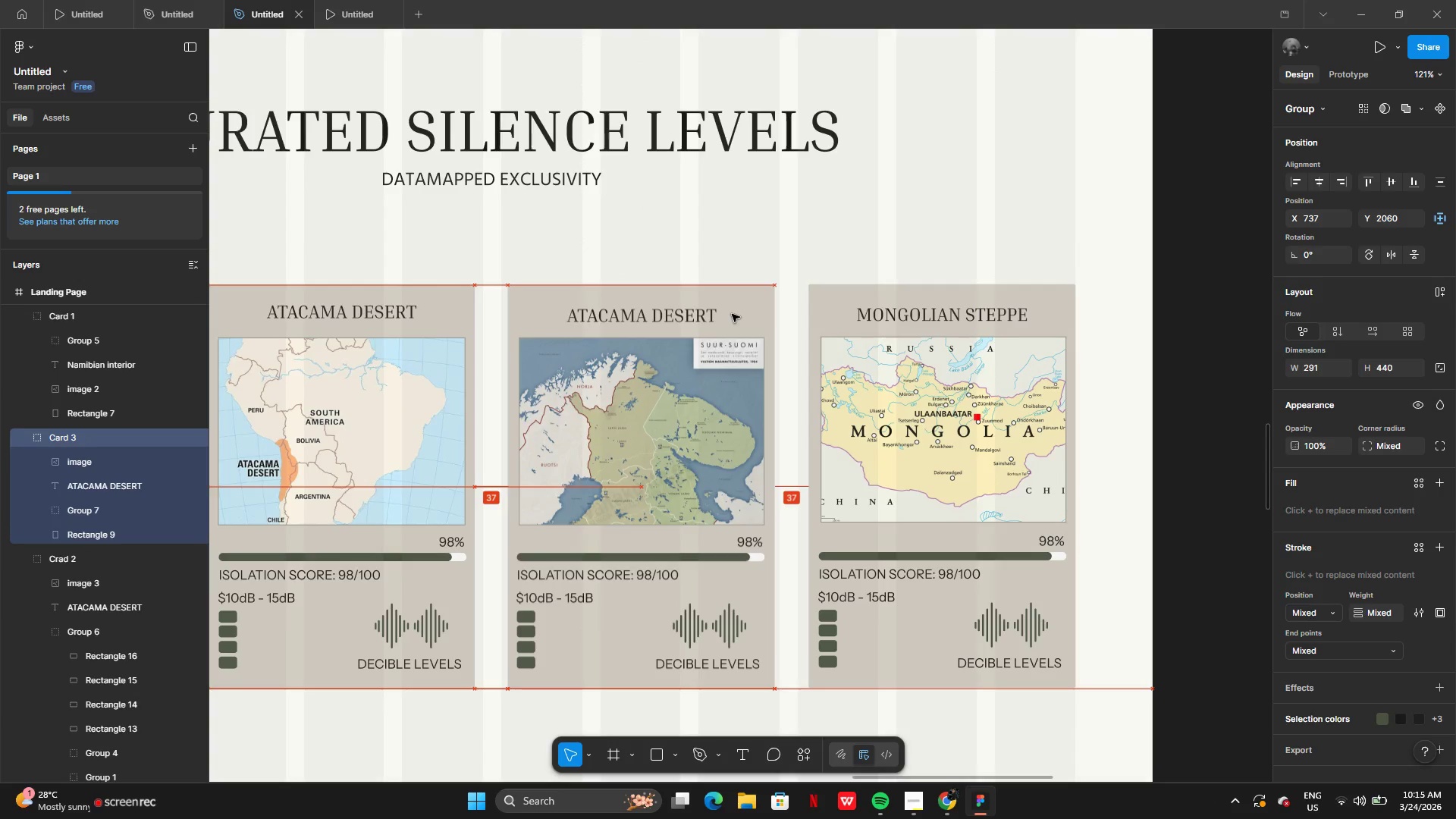 
wait(6.14)
 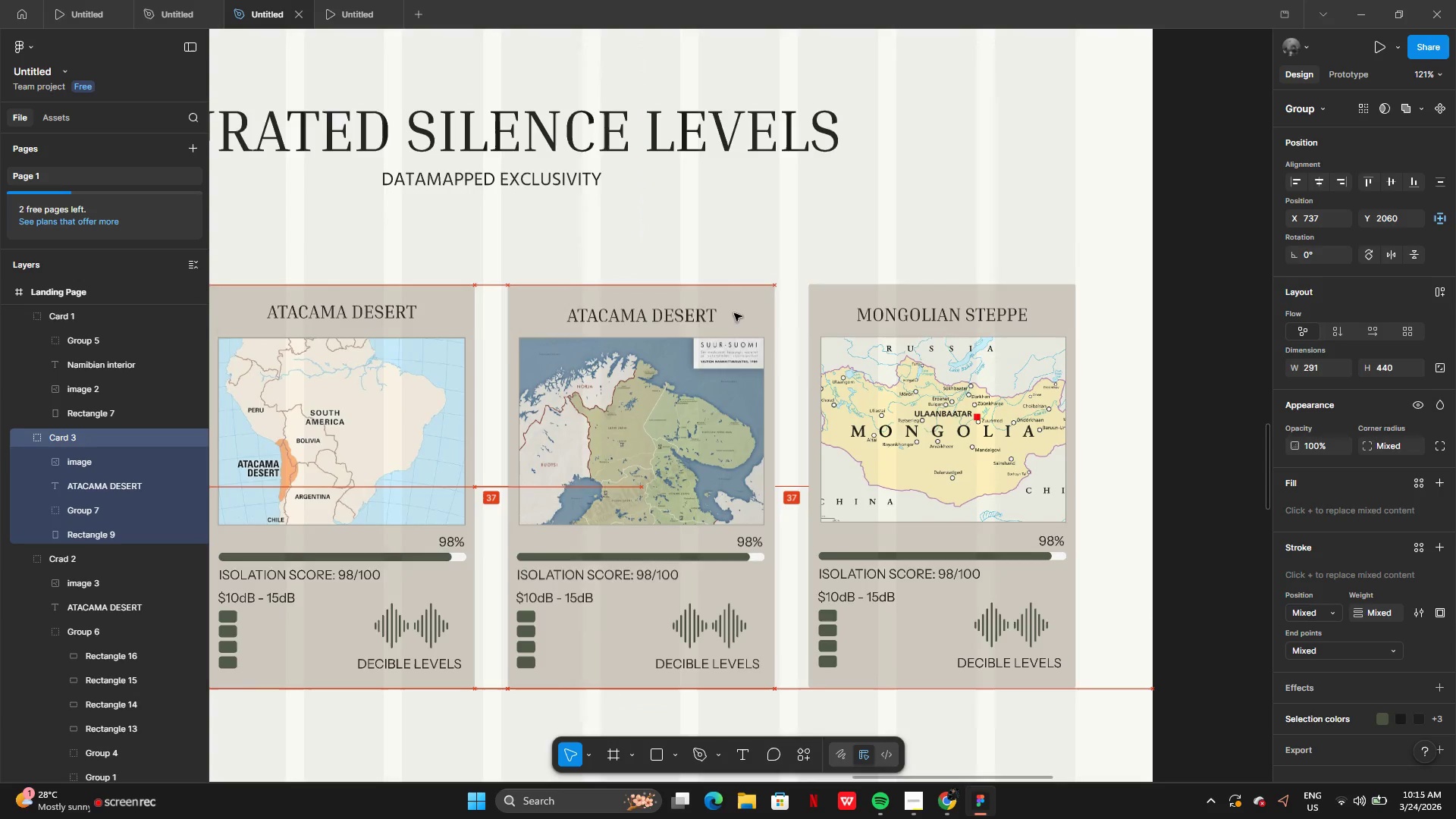 
left_click([1099, 405])
 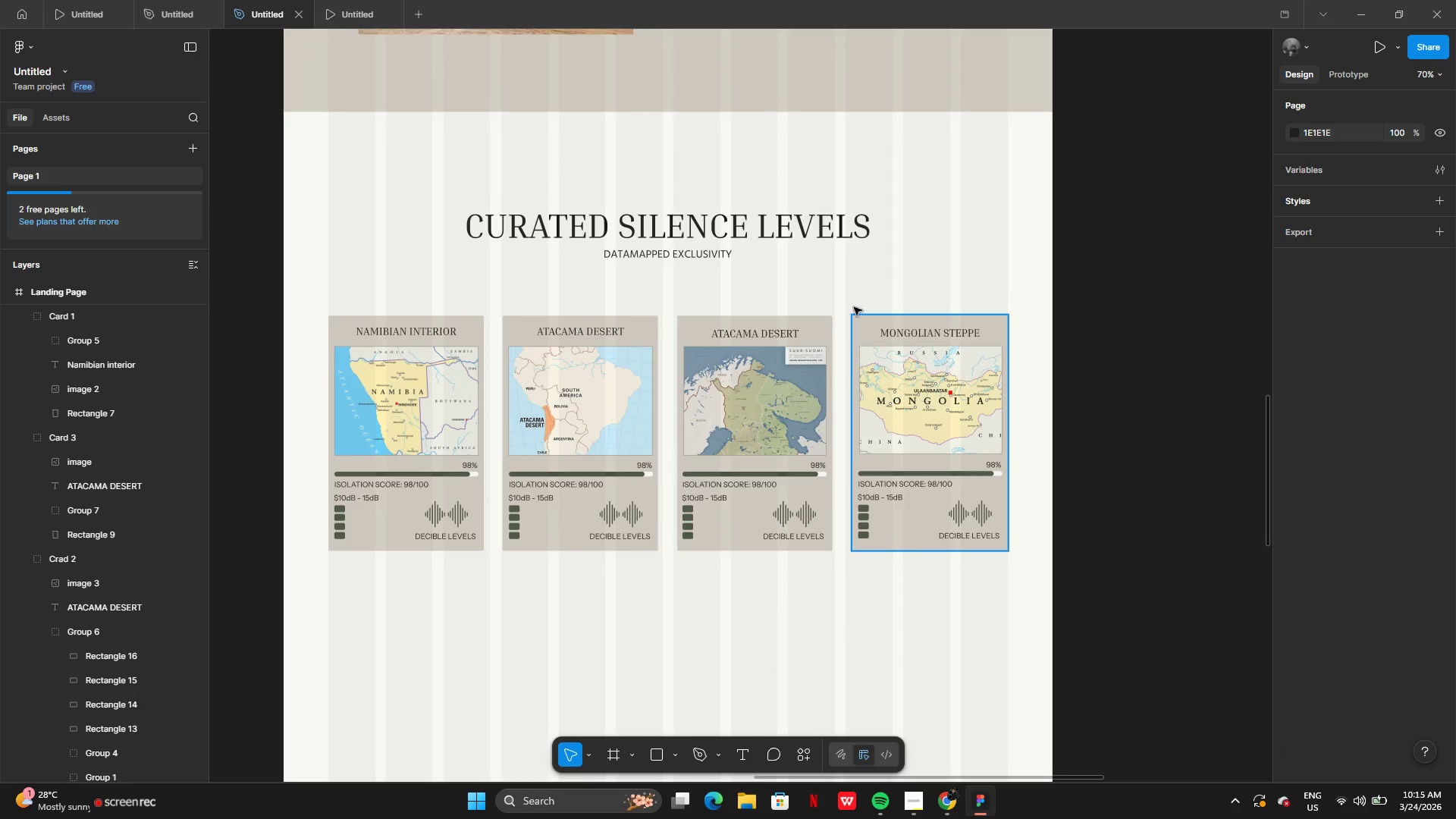 
left_click([667, 262])
 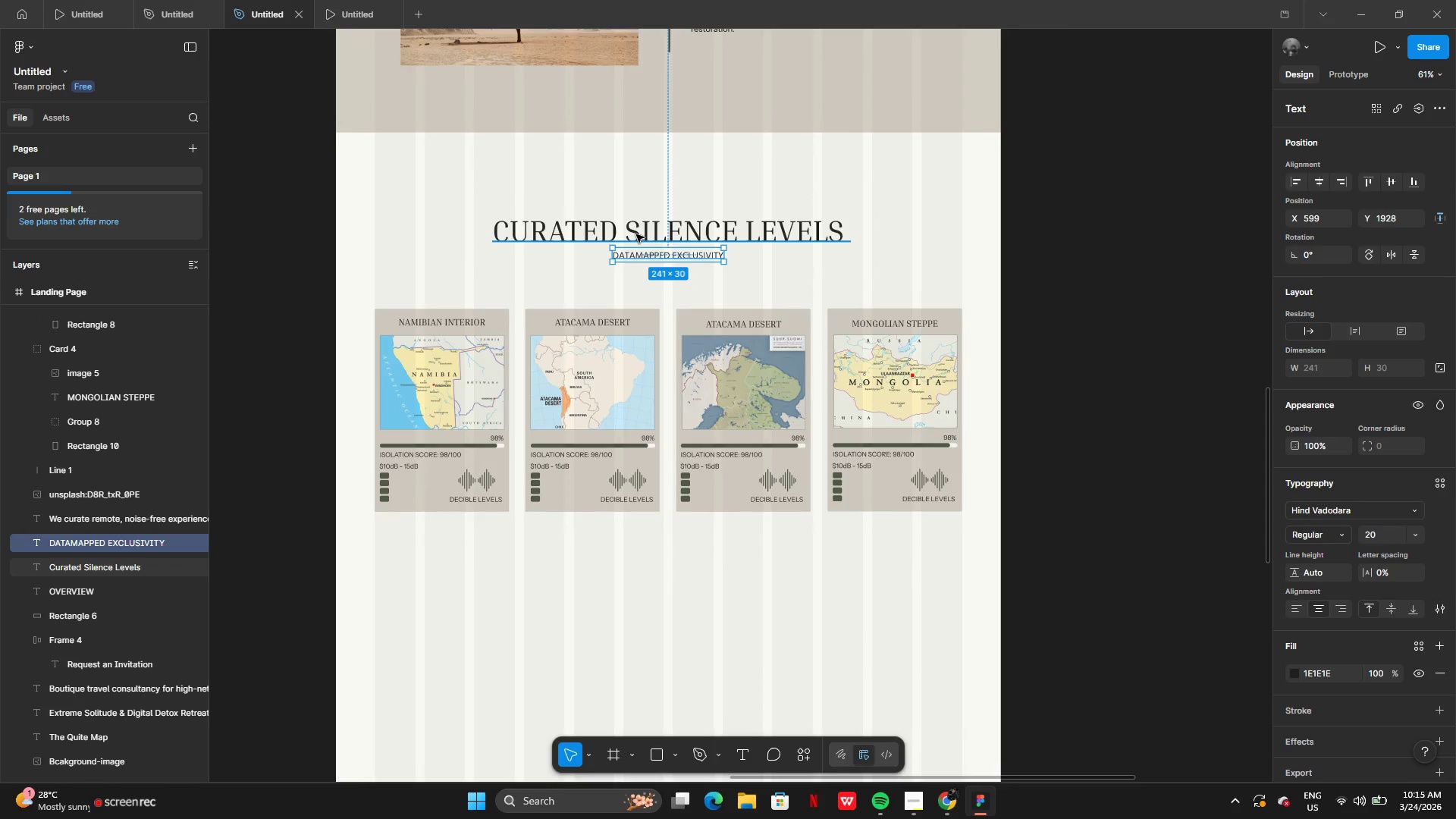 
left_click([636, 234])
 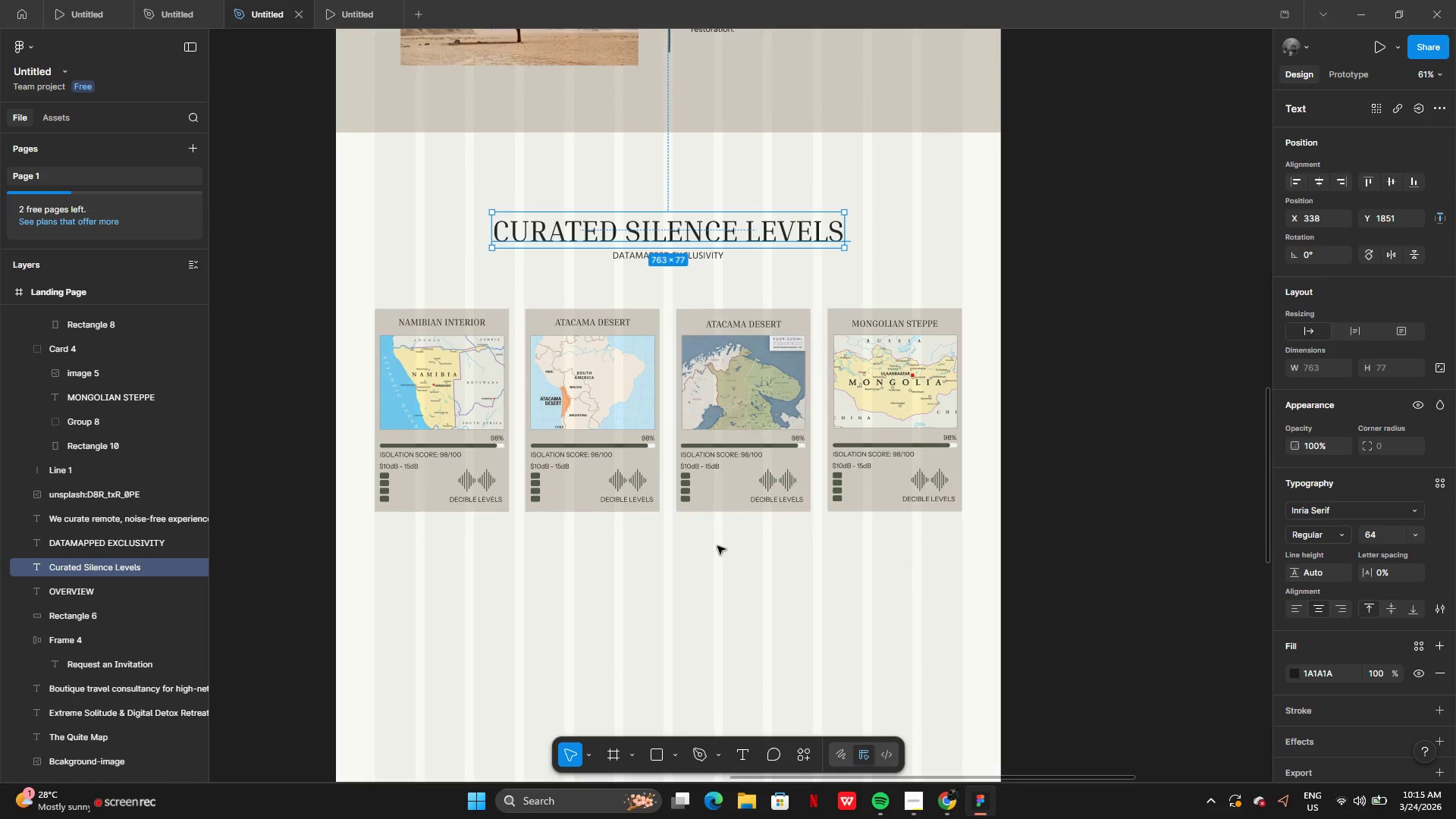 
left_click([717, 554])
 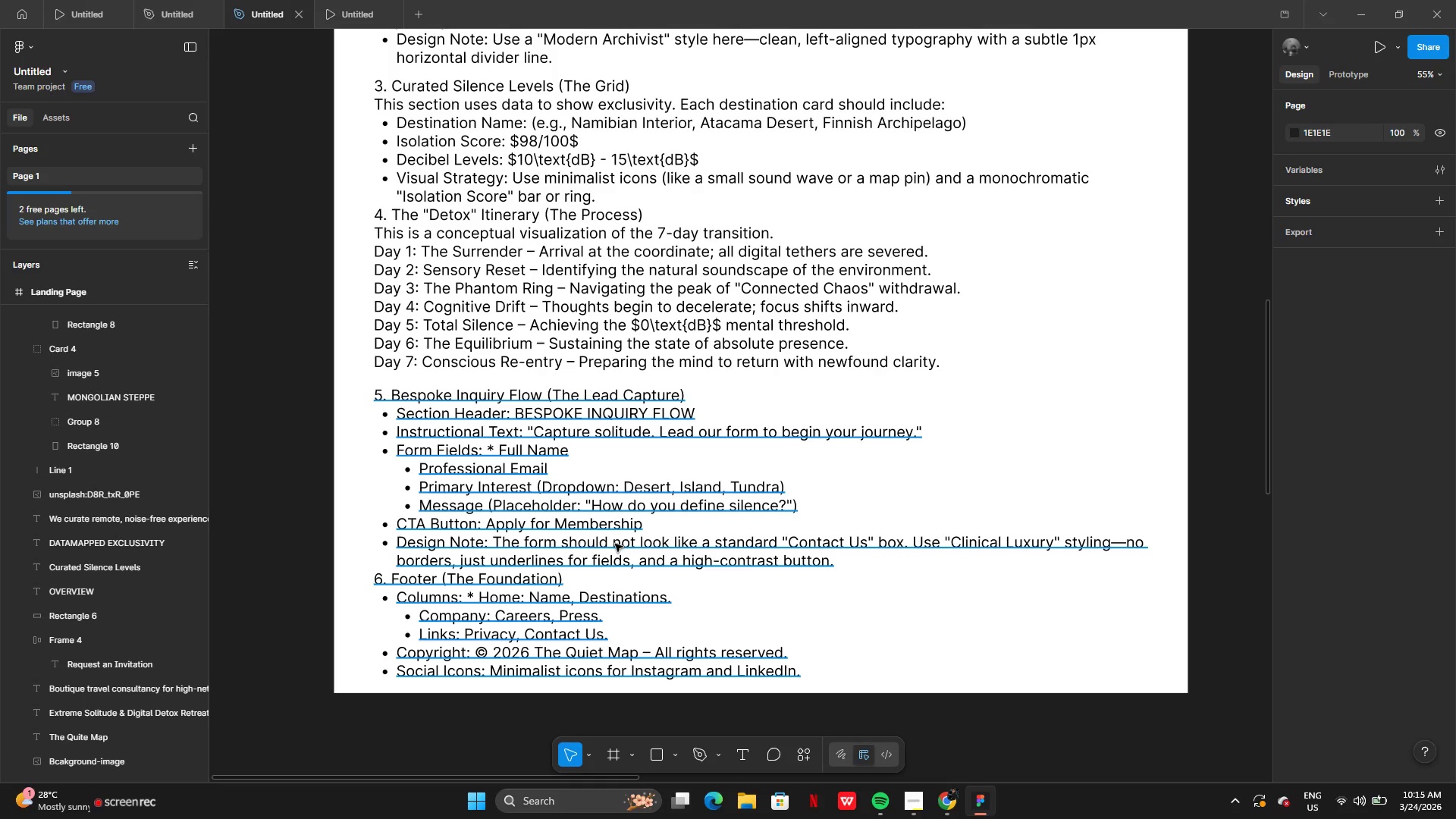 
wait(23.36)
 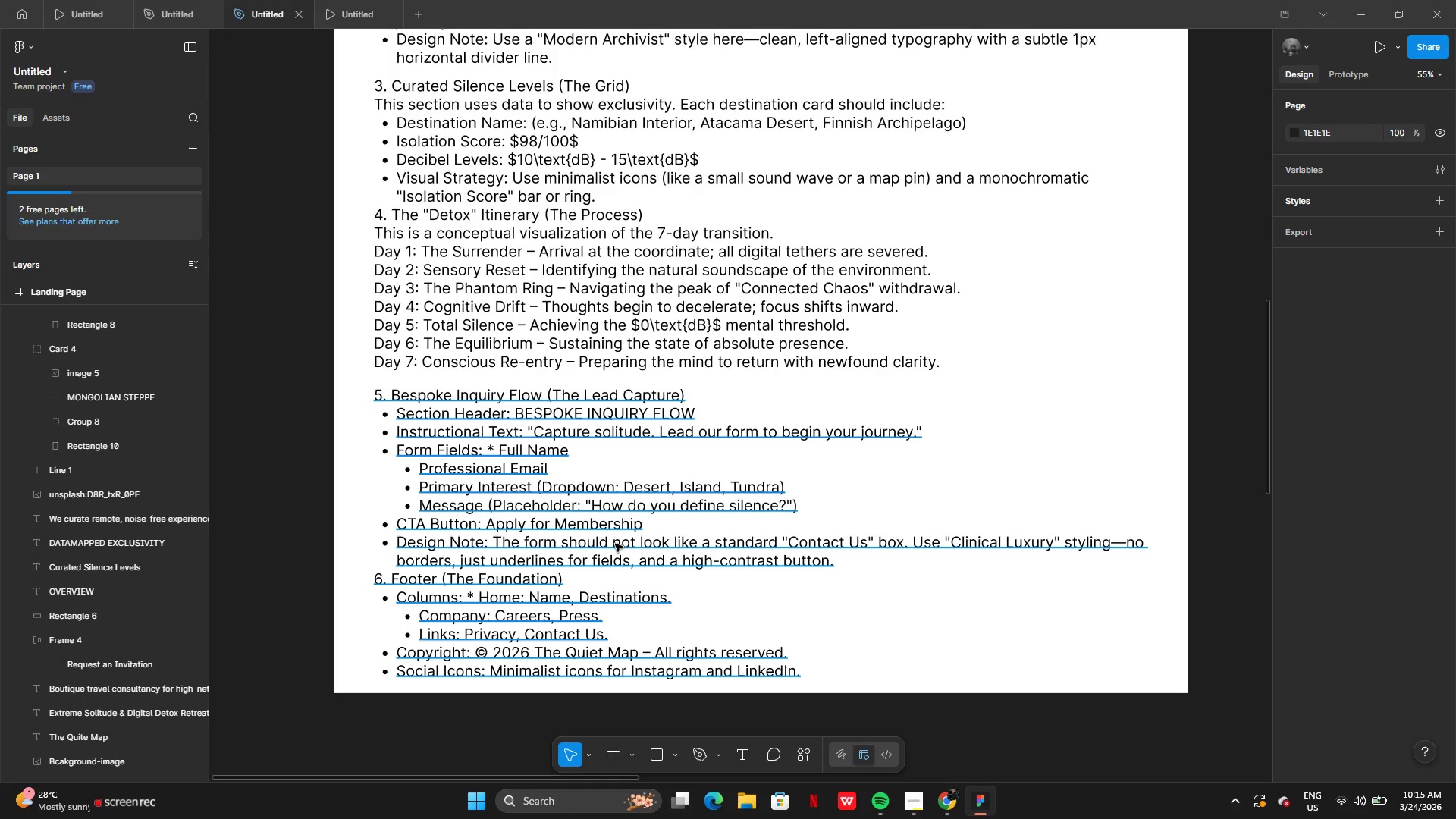 
key(Control+ControlLeft)
 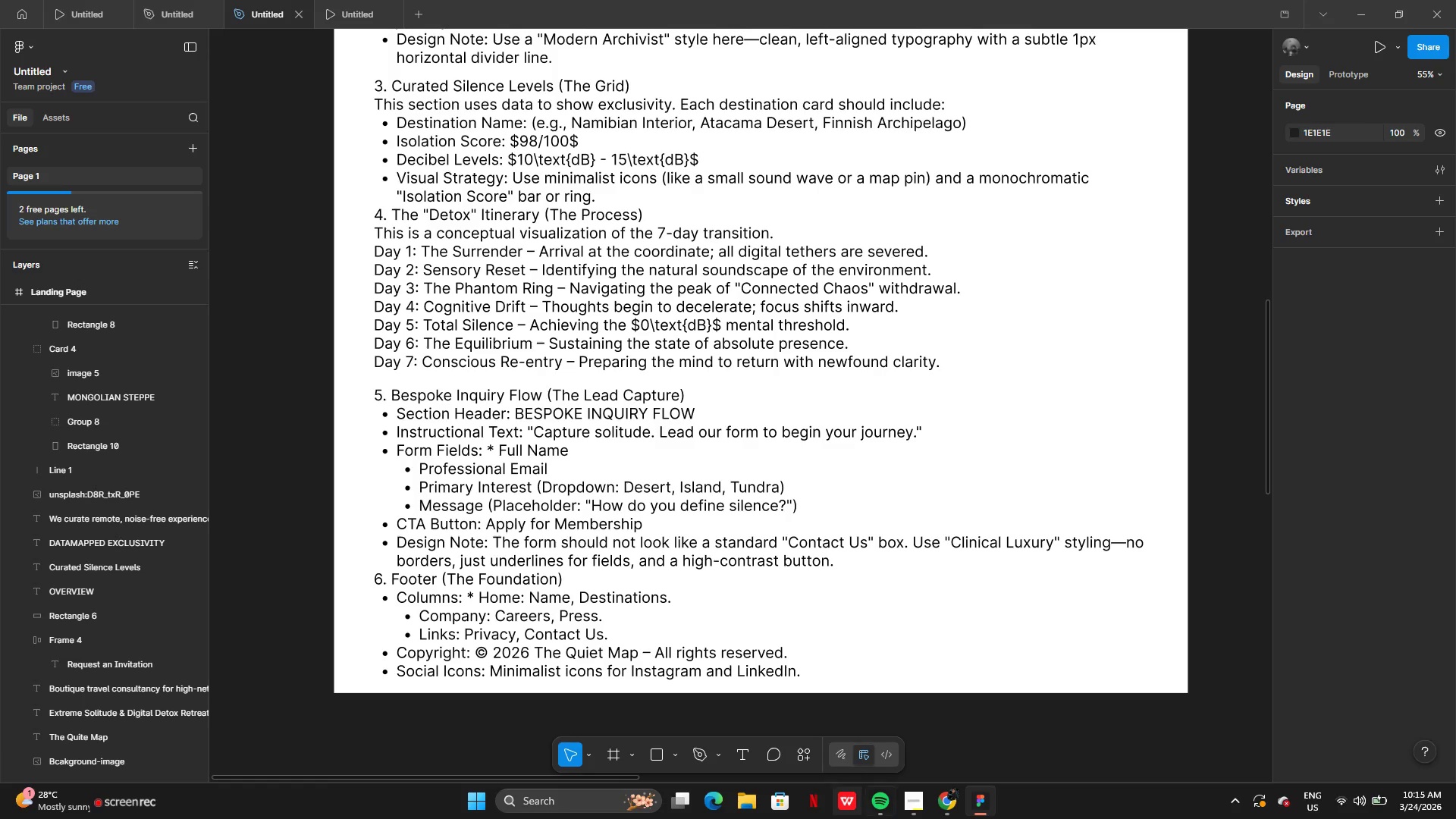 
scroll: coordinate [859, 817], scroll_direction: none, amount: 0.0
 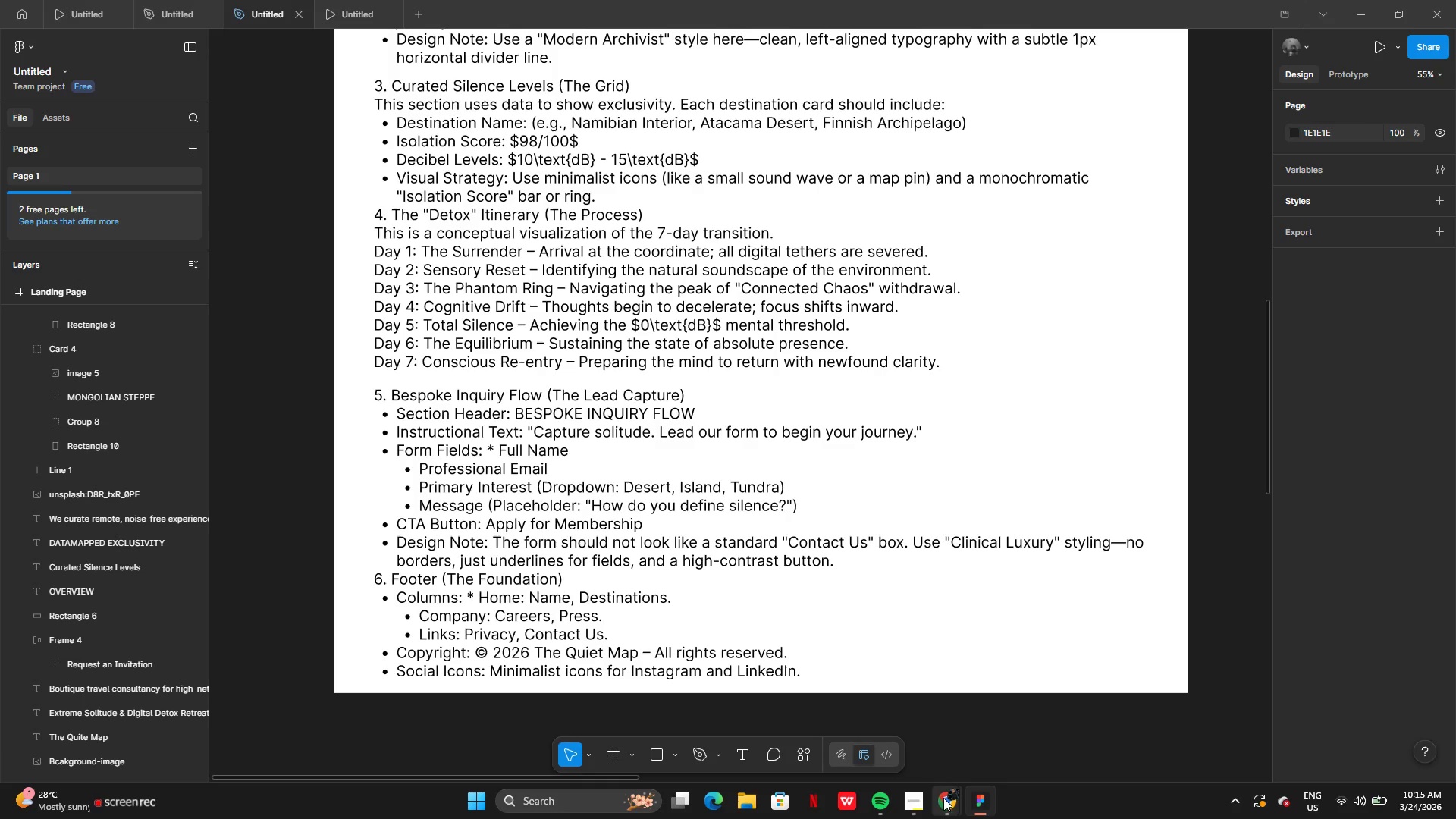 
left_click([946, 801])
 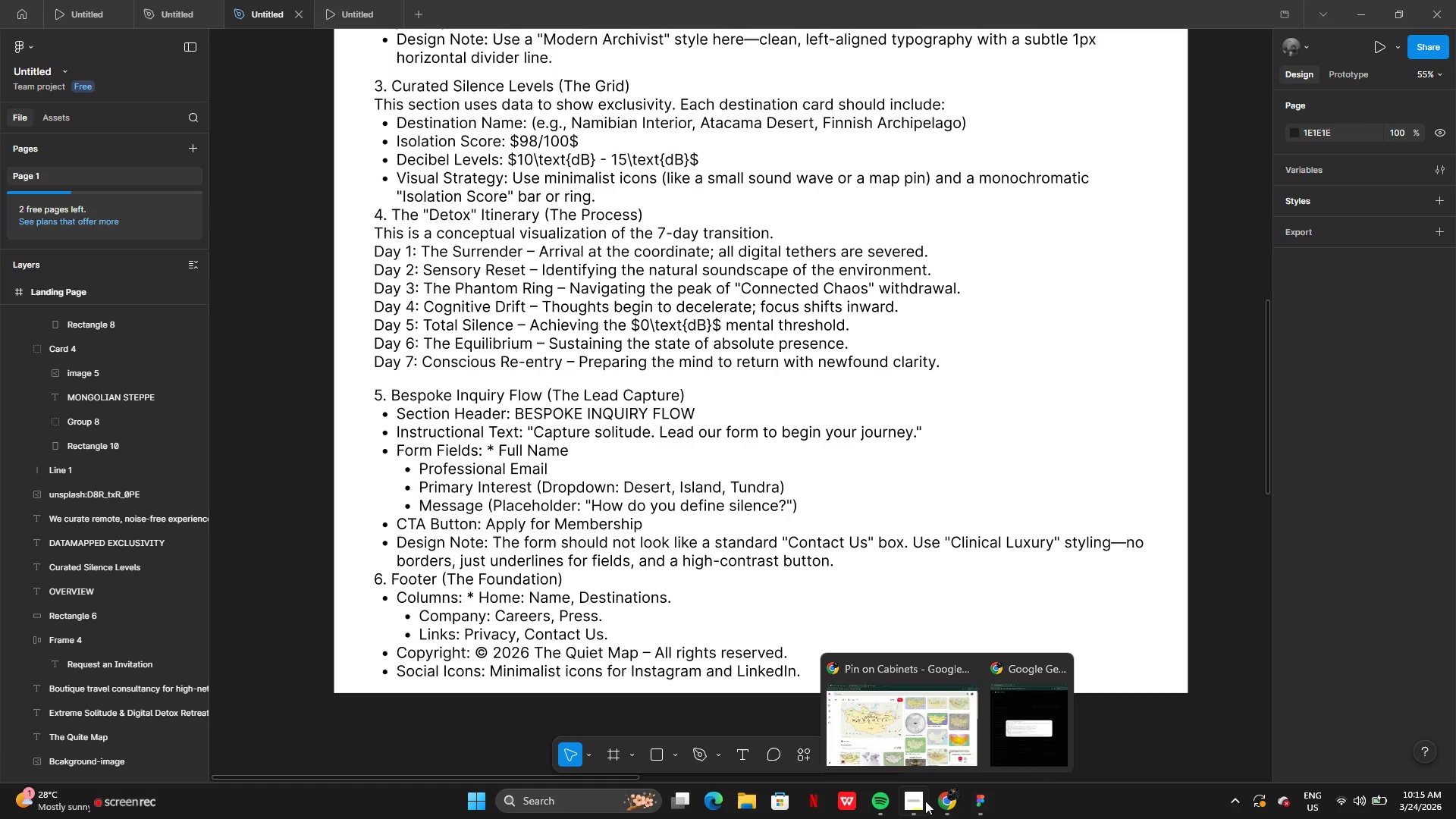 
left_click([907, 802])